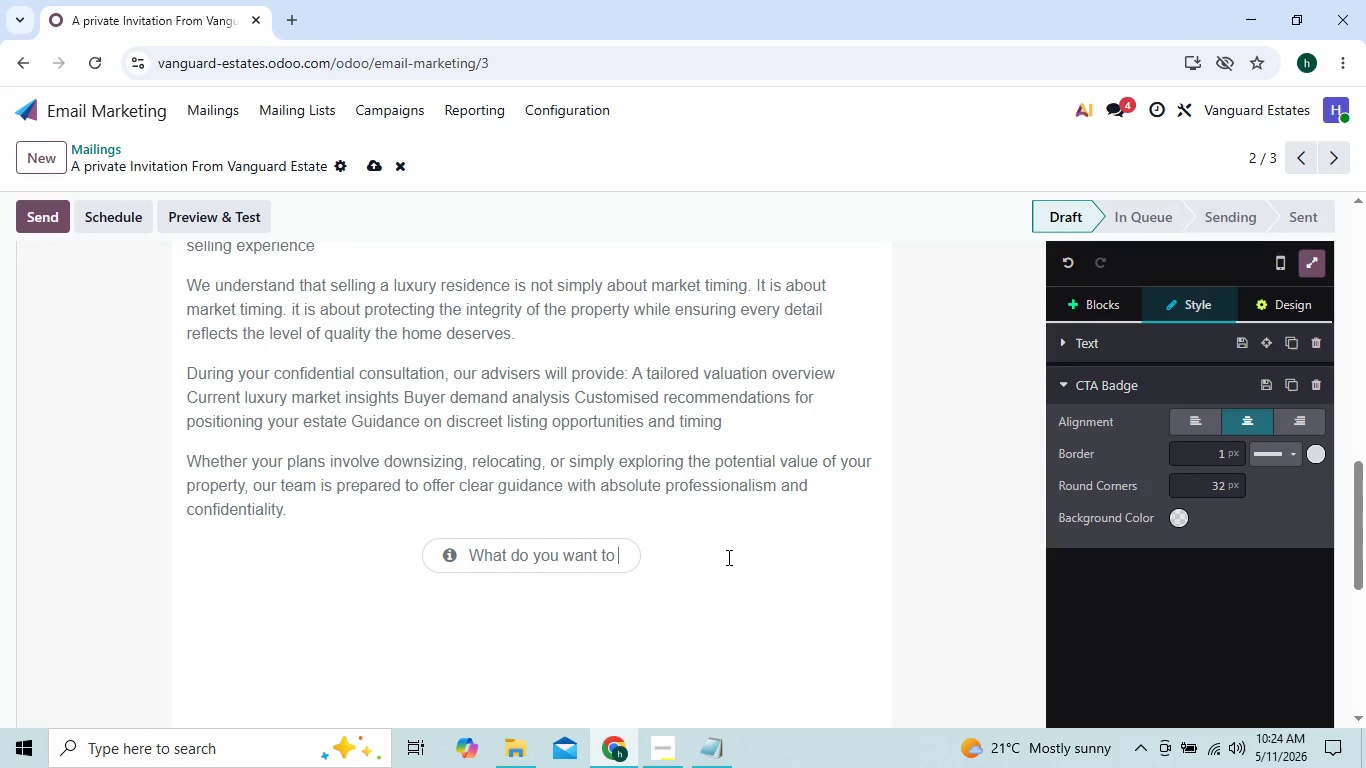 
hold_key(key=ShiftLeft, duration=0.53)
 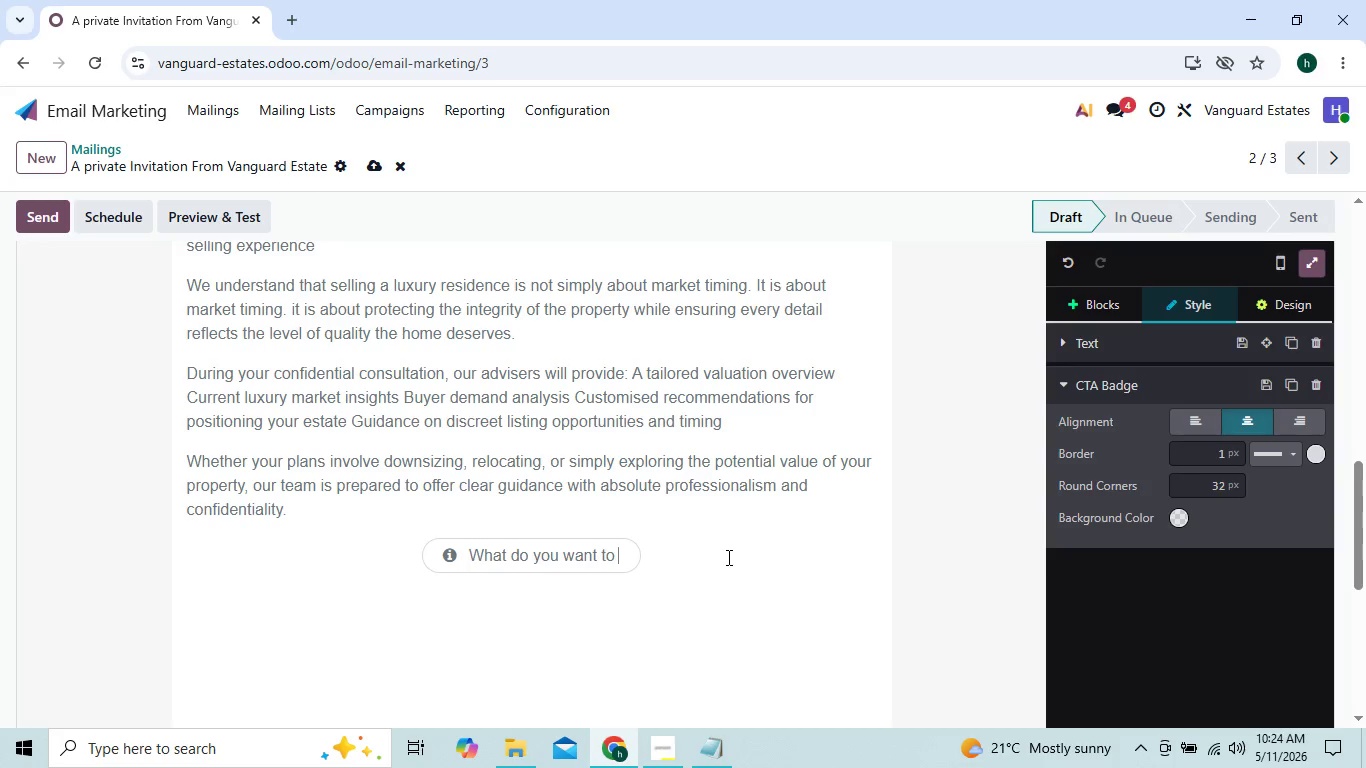 
key(Control+Z)
 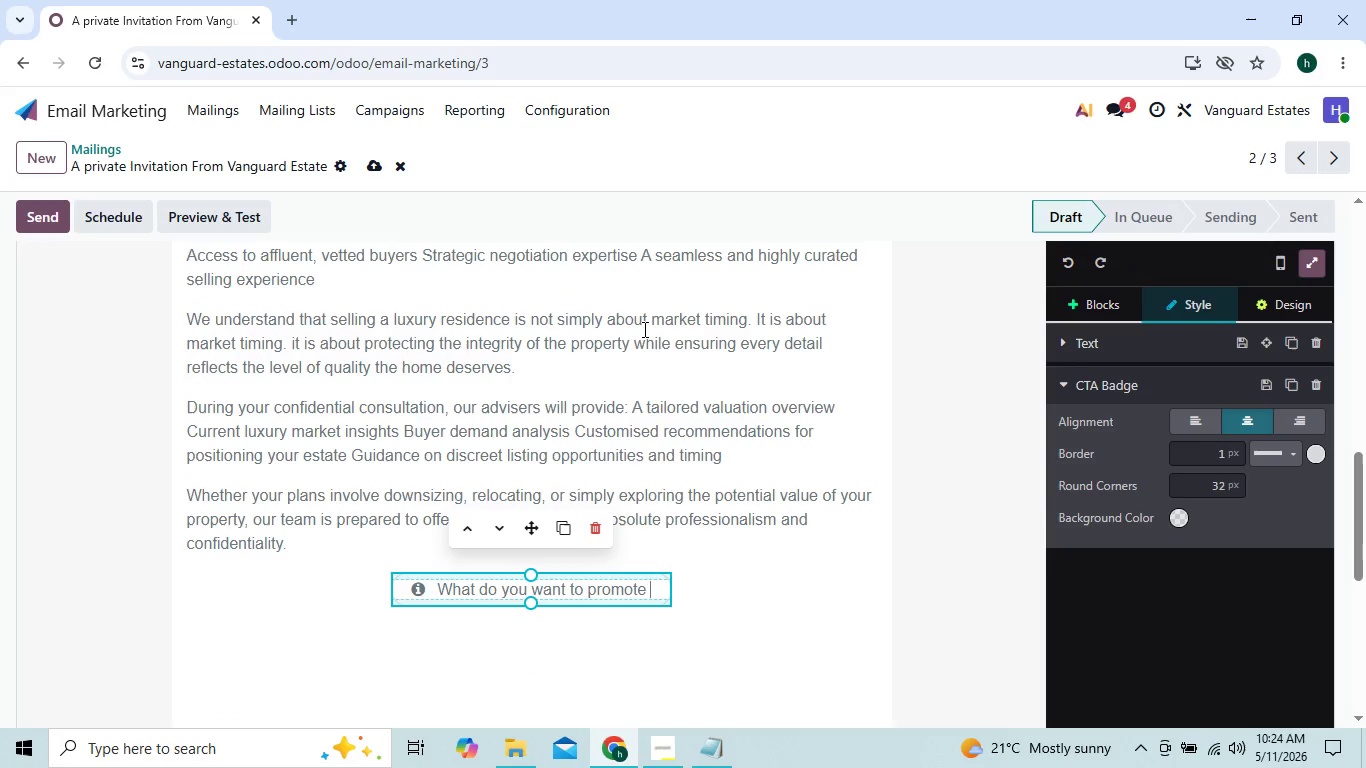 
key(Control+Z)
 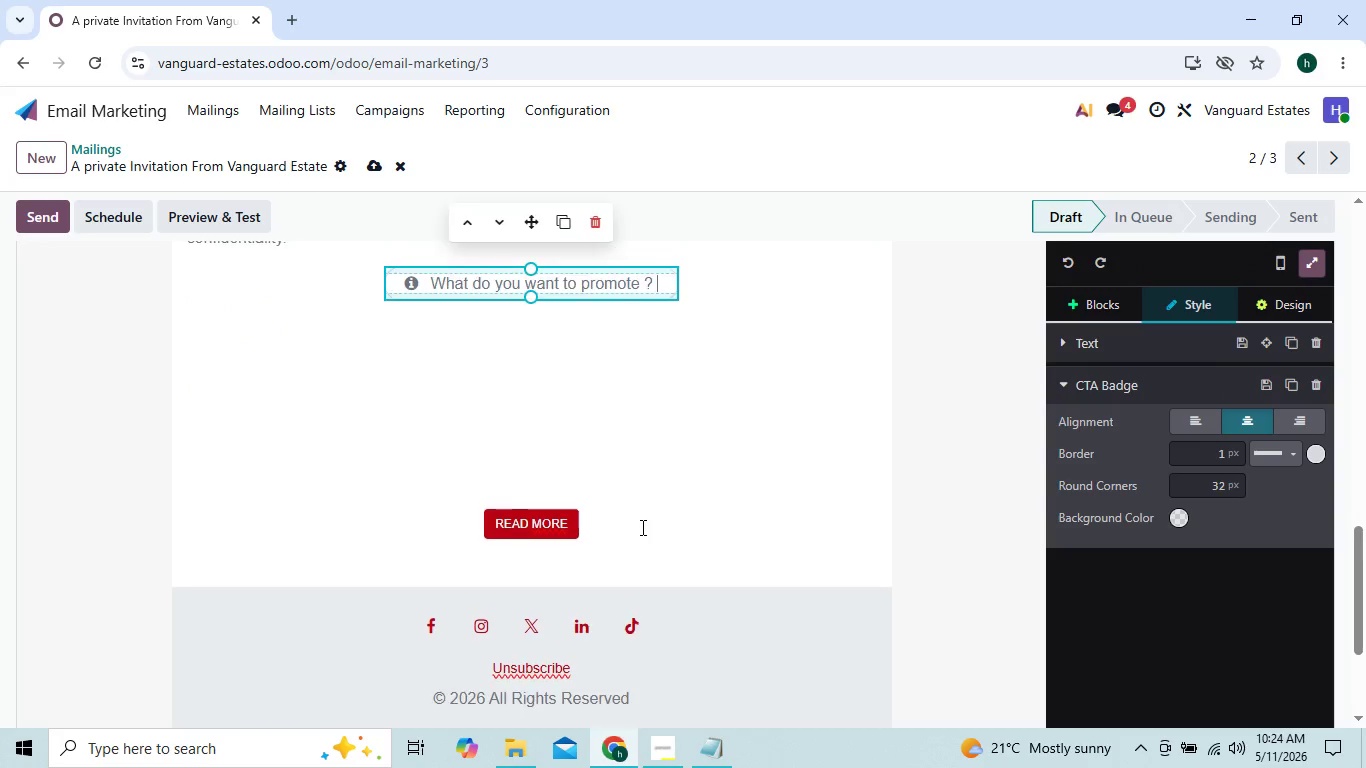 
key(Control+Z)
 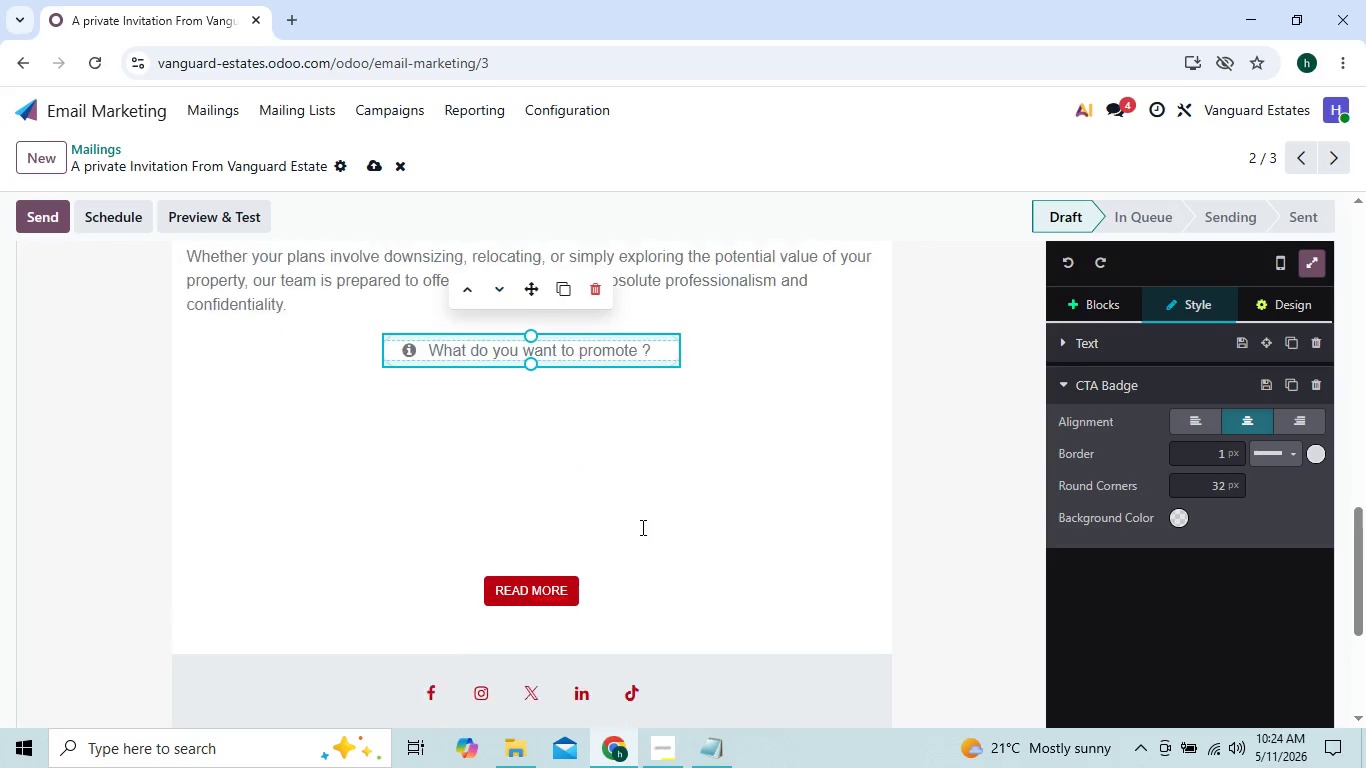 
key(Control+Z)
 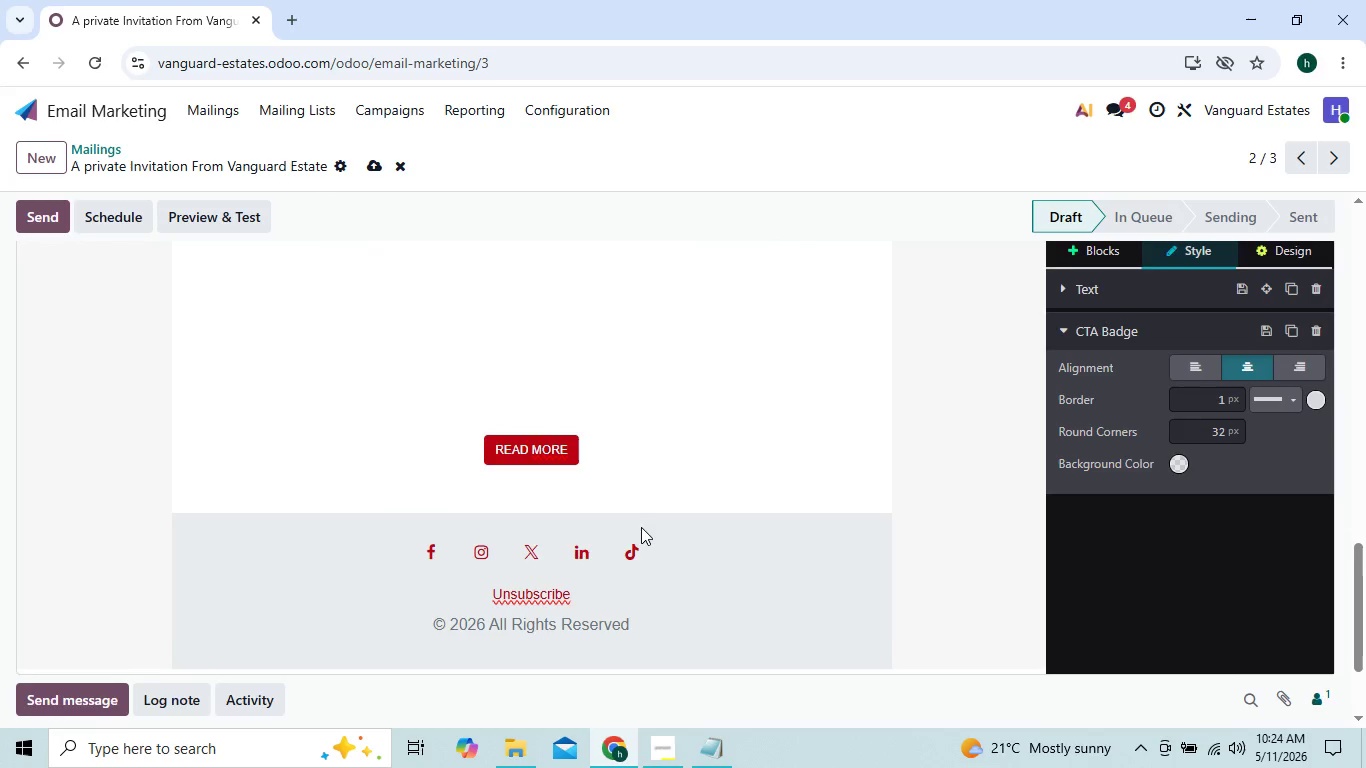 
key(Control+Z)
 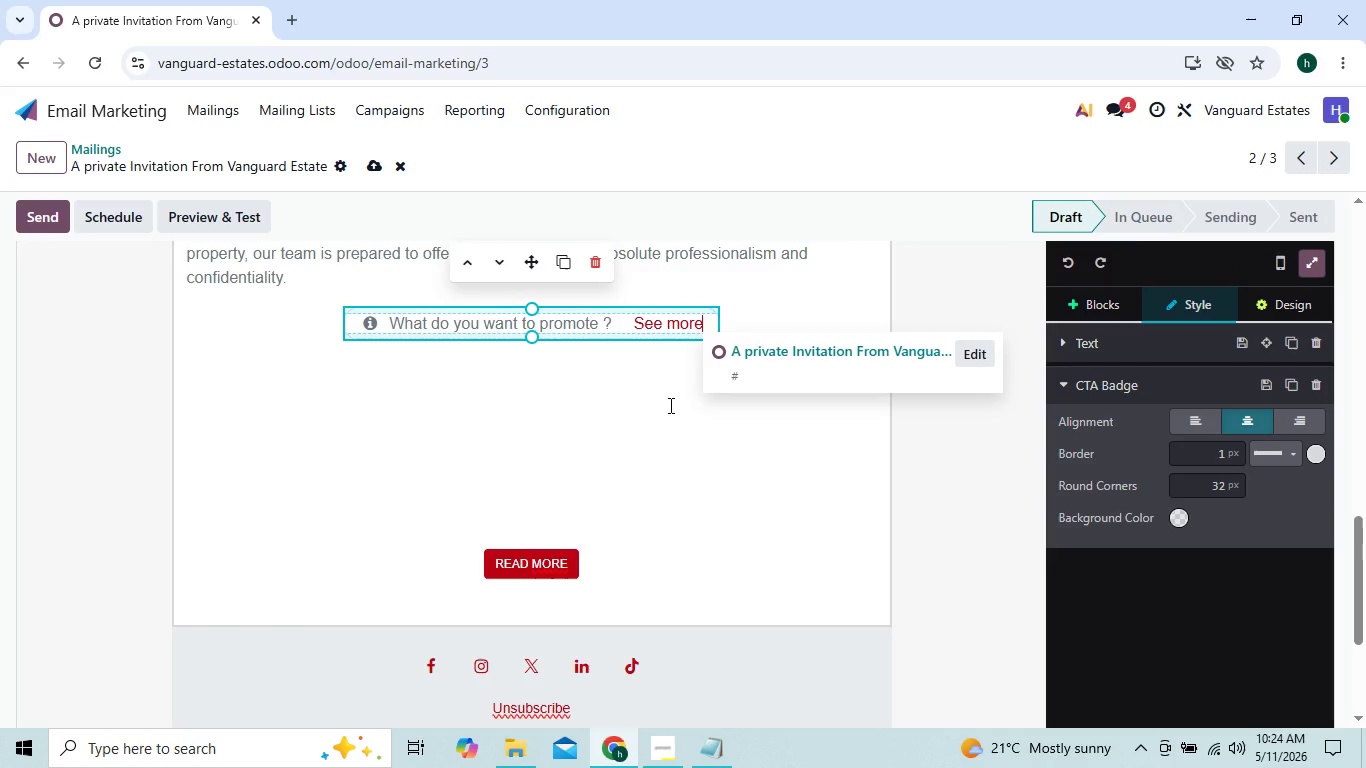 
key(Control+Z)
 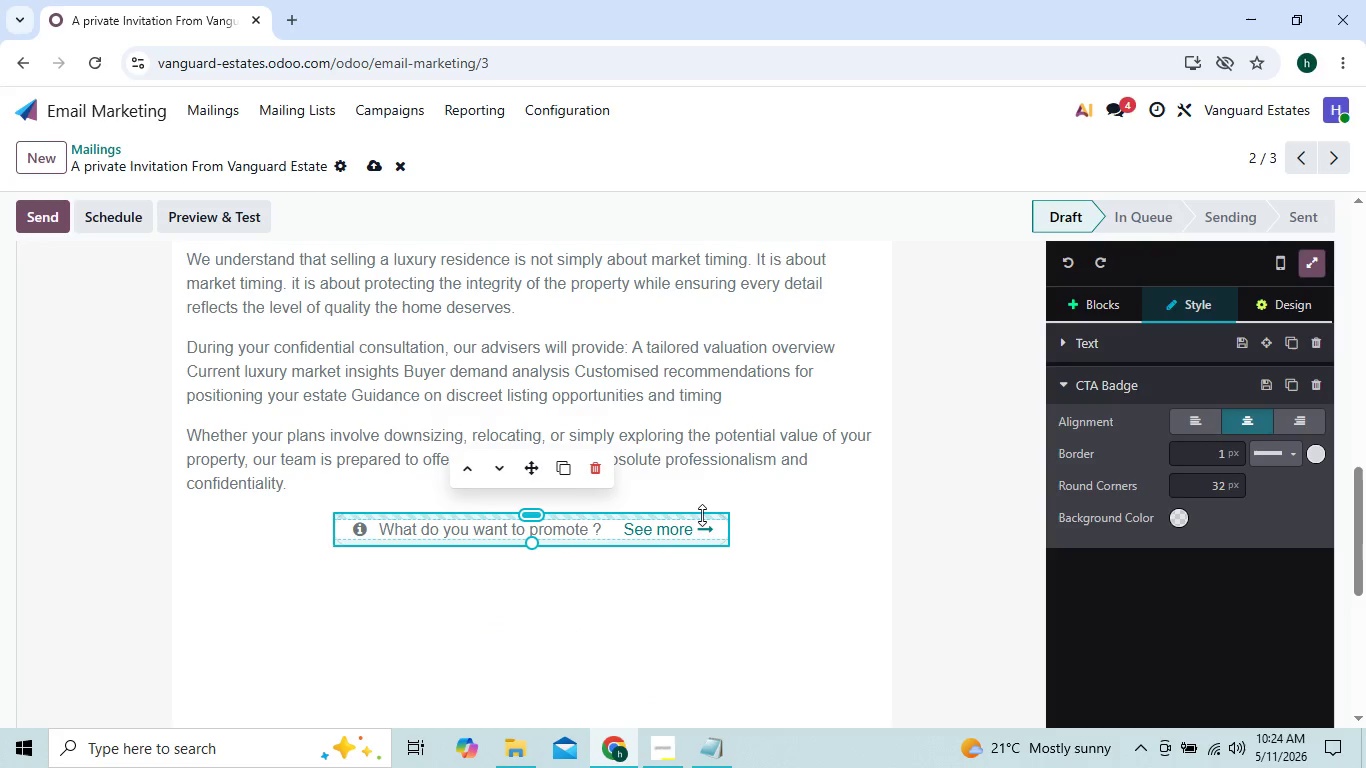 
left_click([697, 523])
 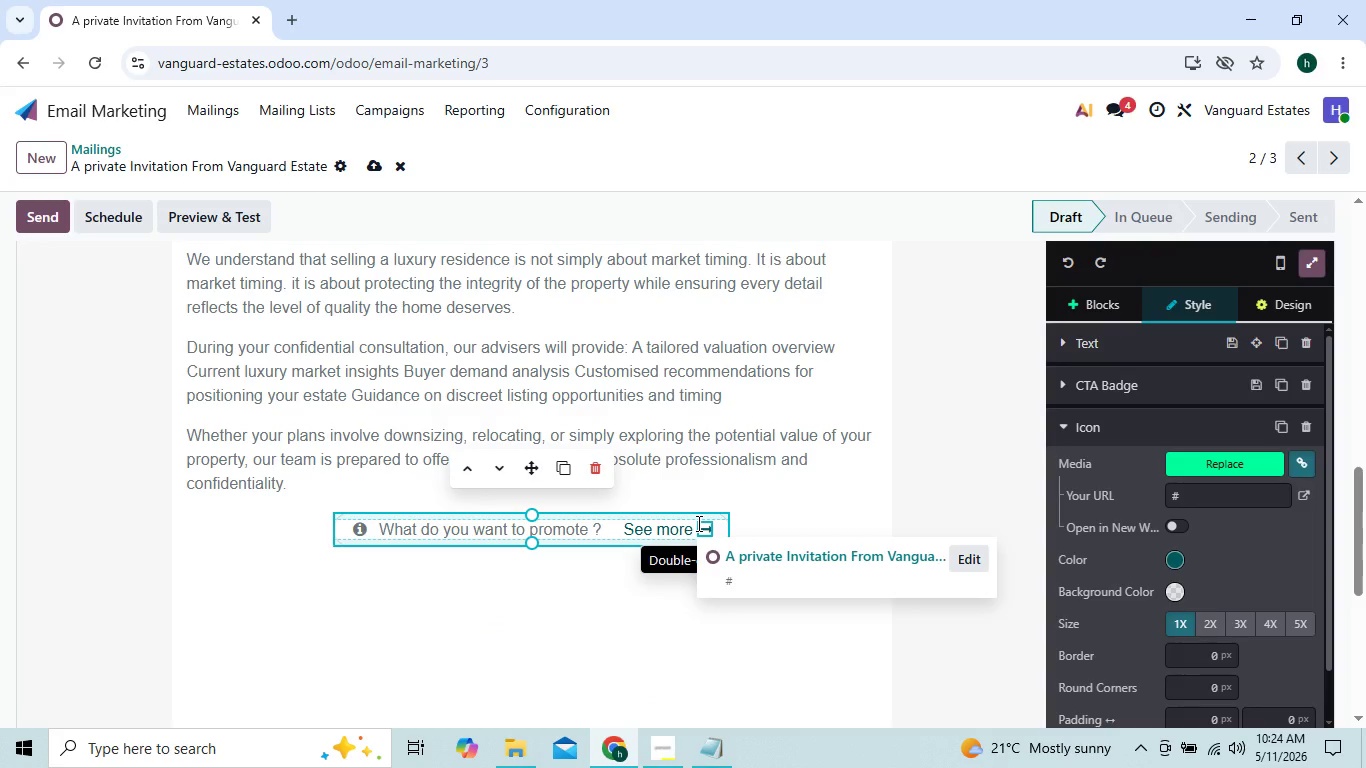 
key(Backspace)
 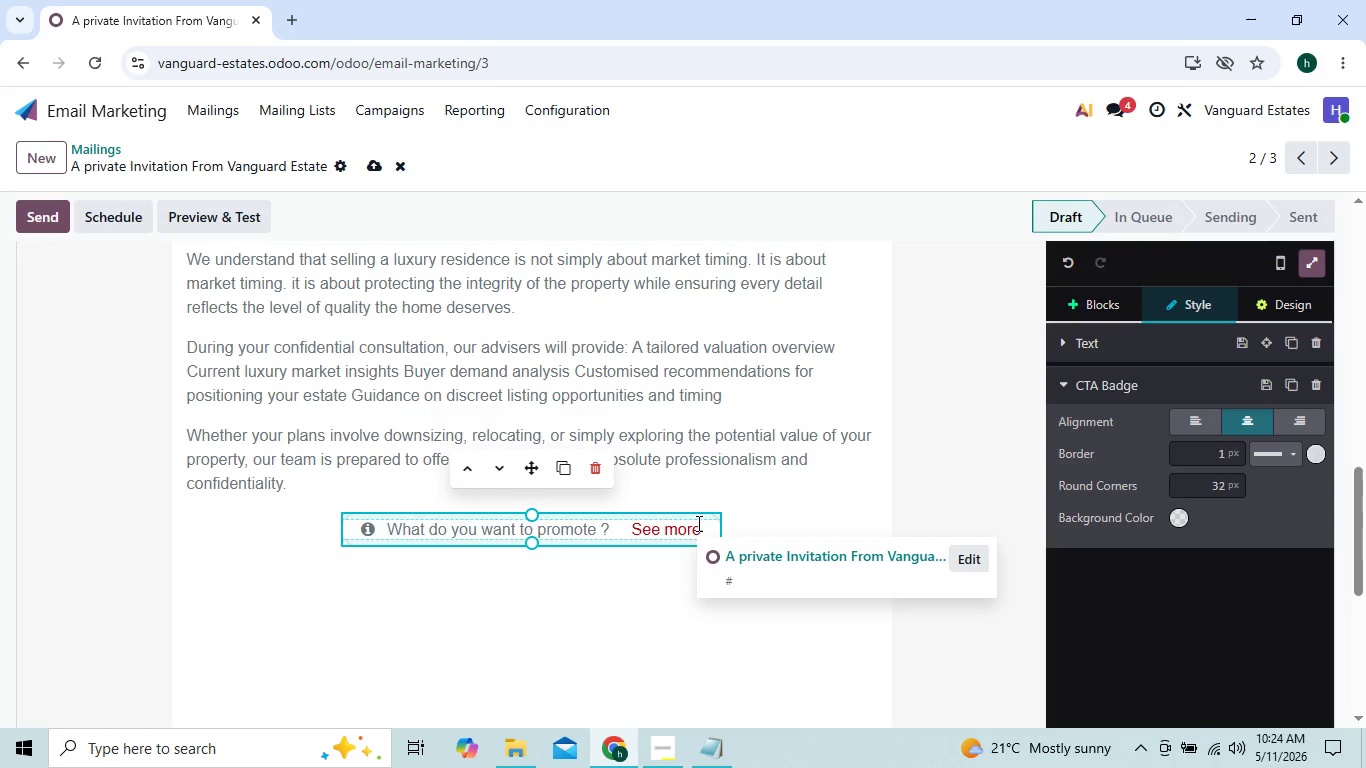 
key(Control+Z)
 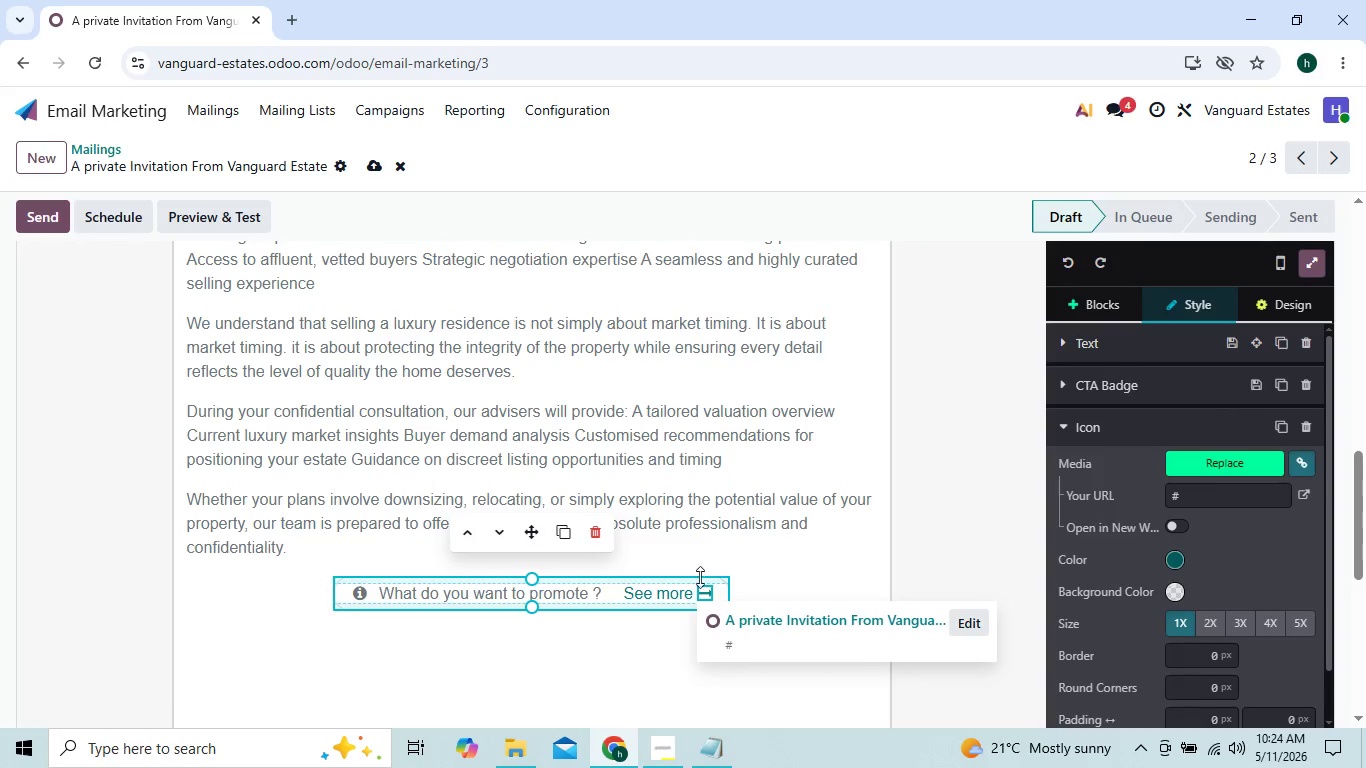 
left_click([695, 593])
 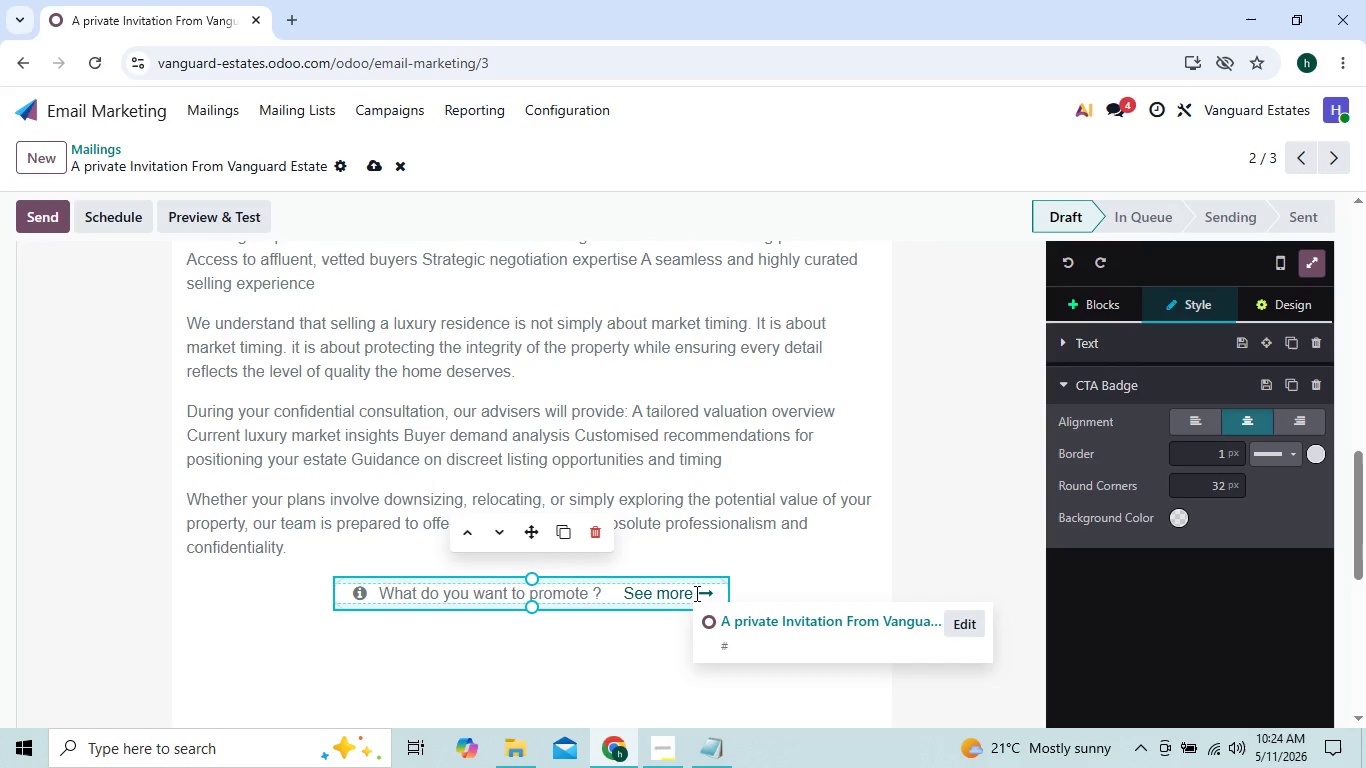 
key(Backspace)
 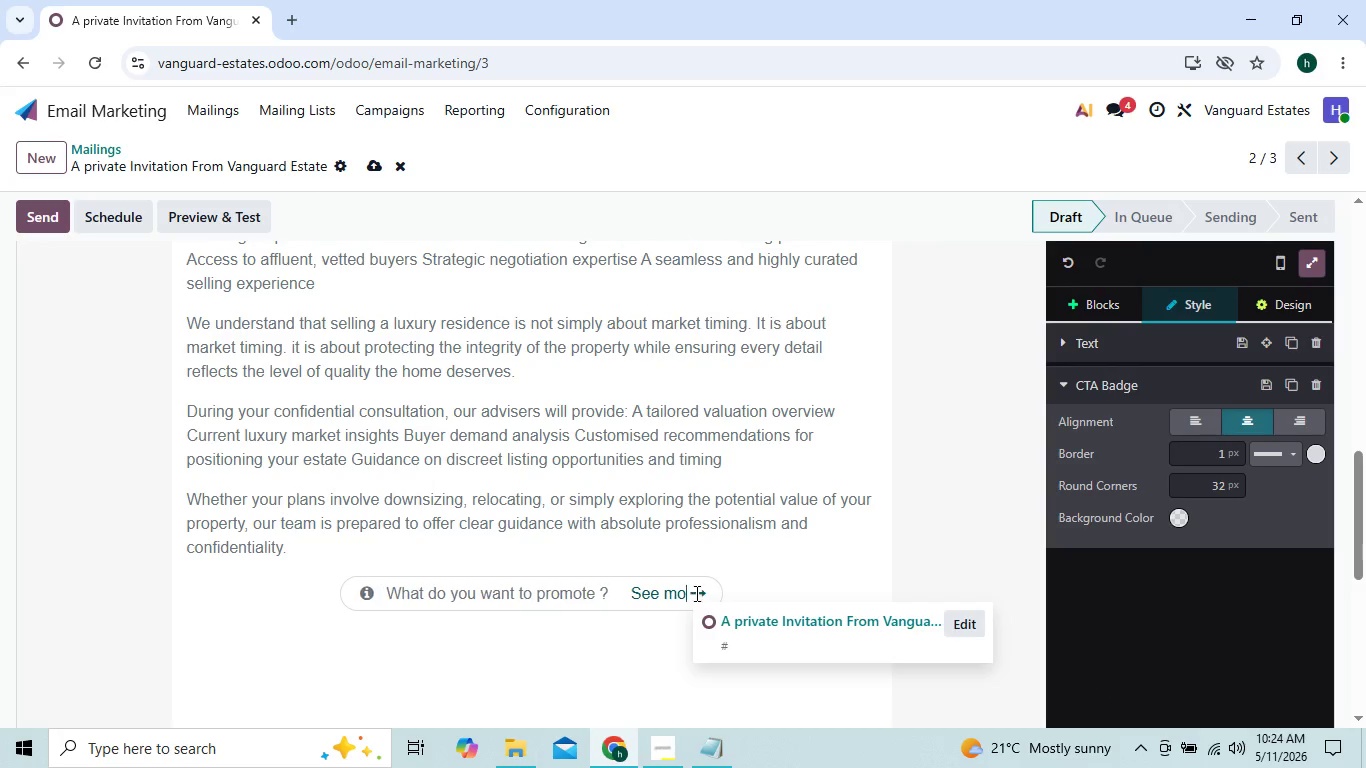 
key(Backspace)
 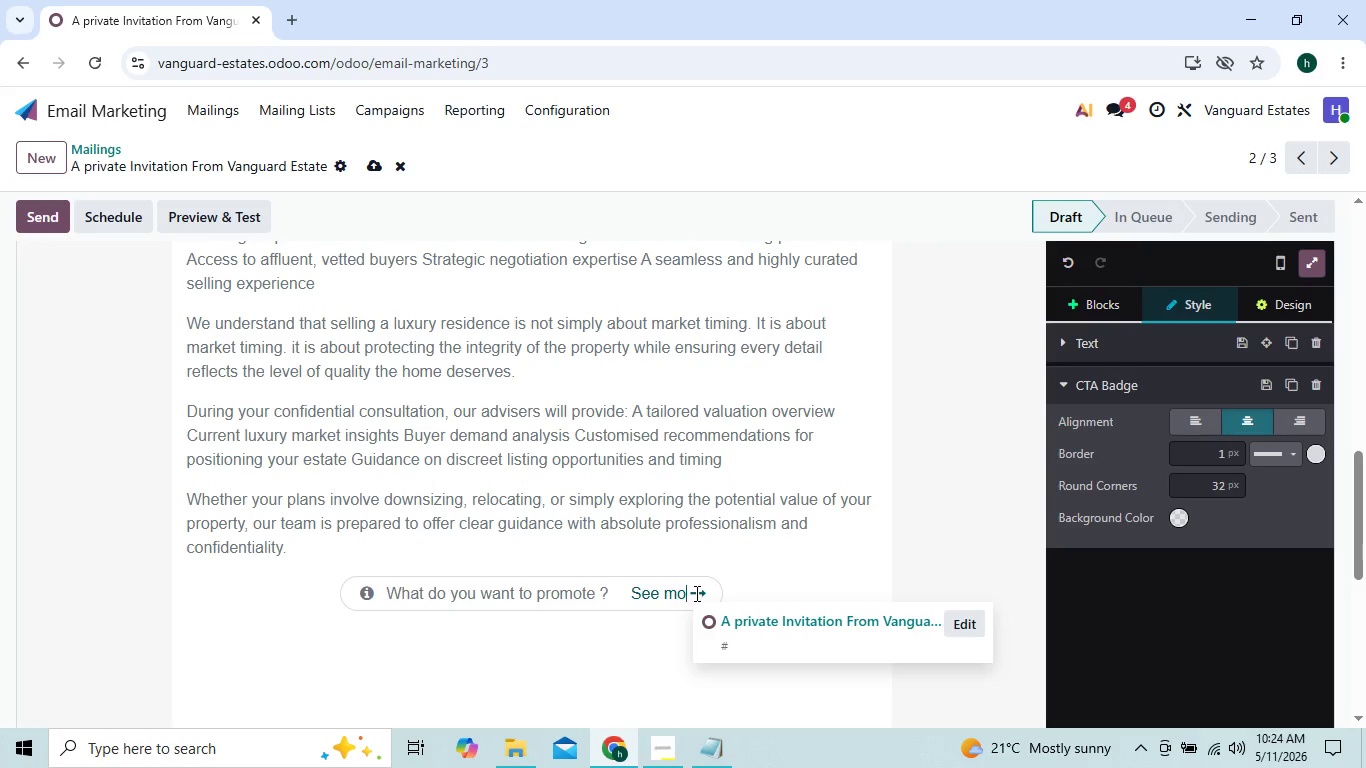 
key(Backspace)
 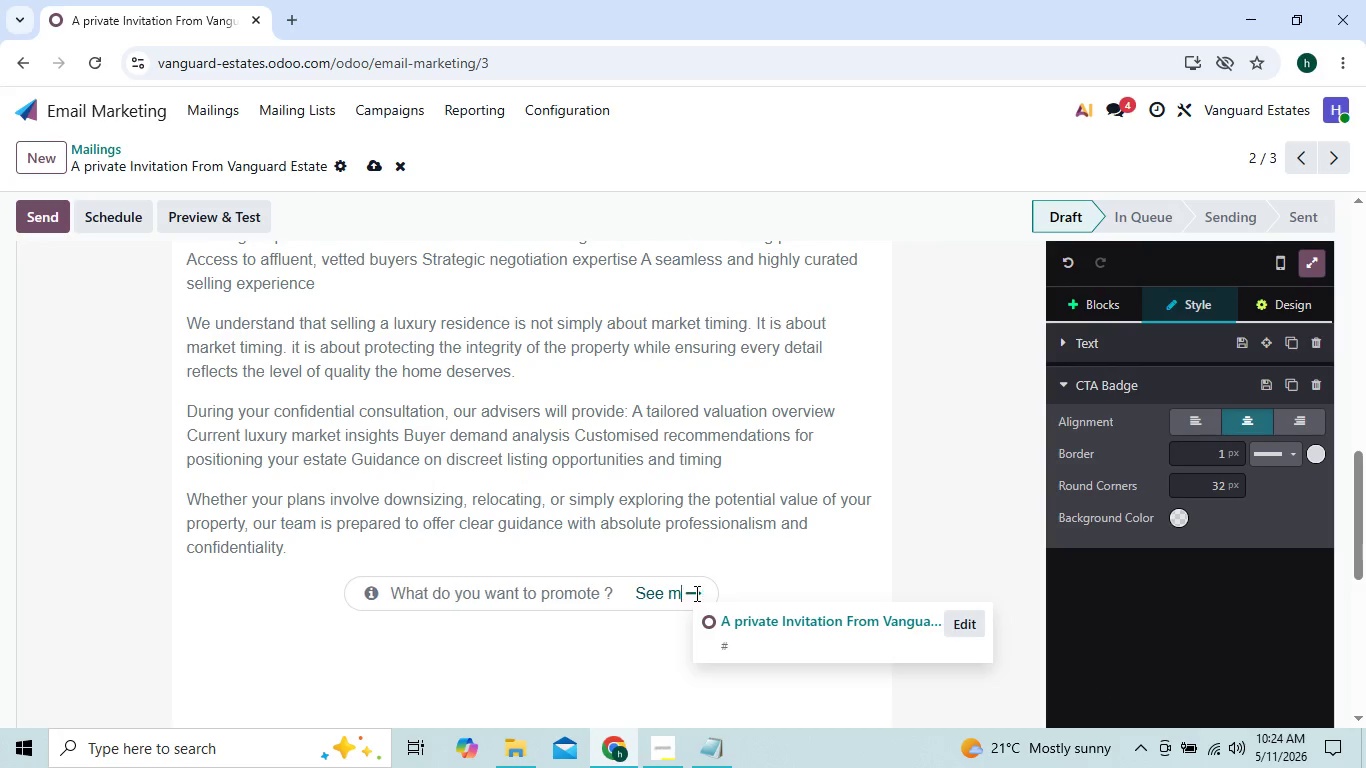 
key(Backspace)
 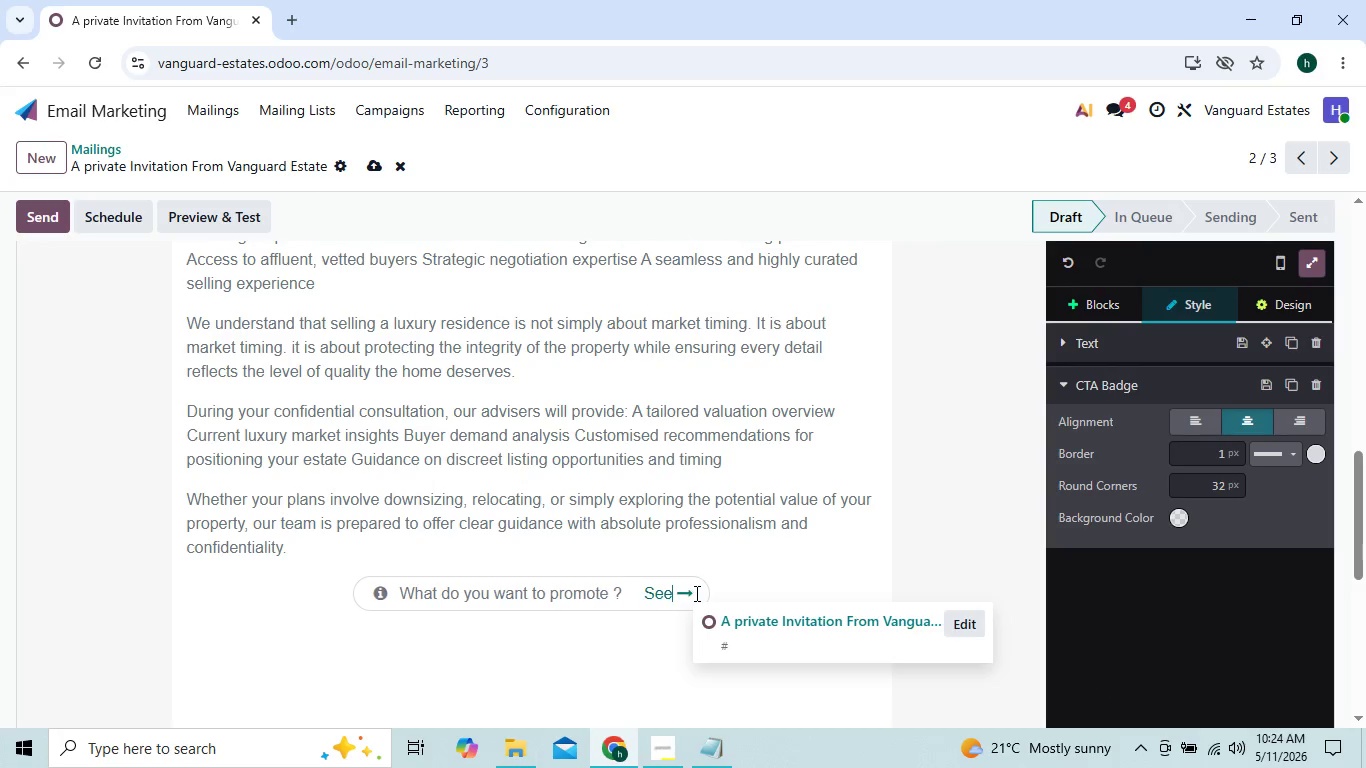 
key(Backspace)
 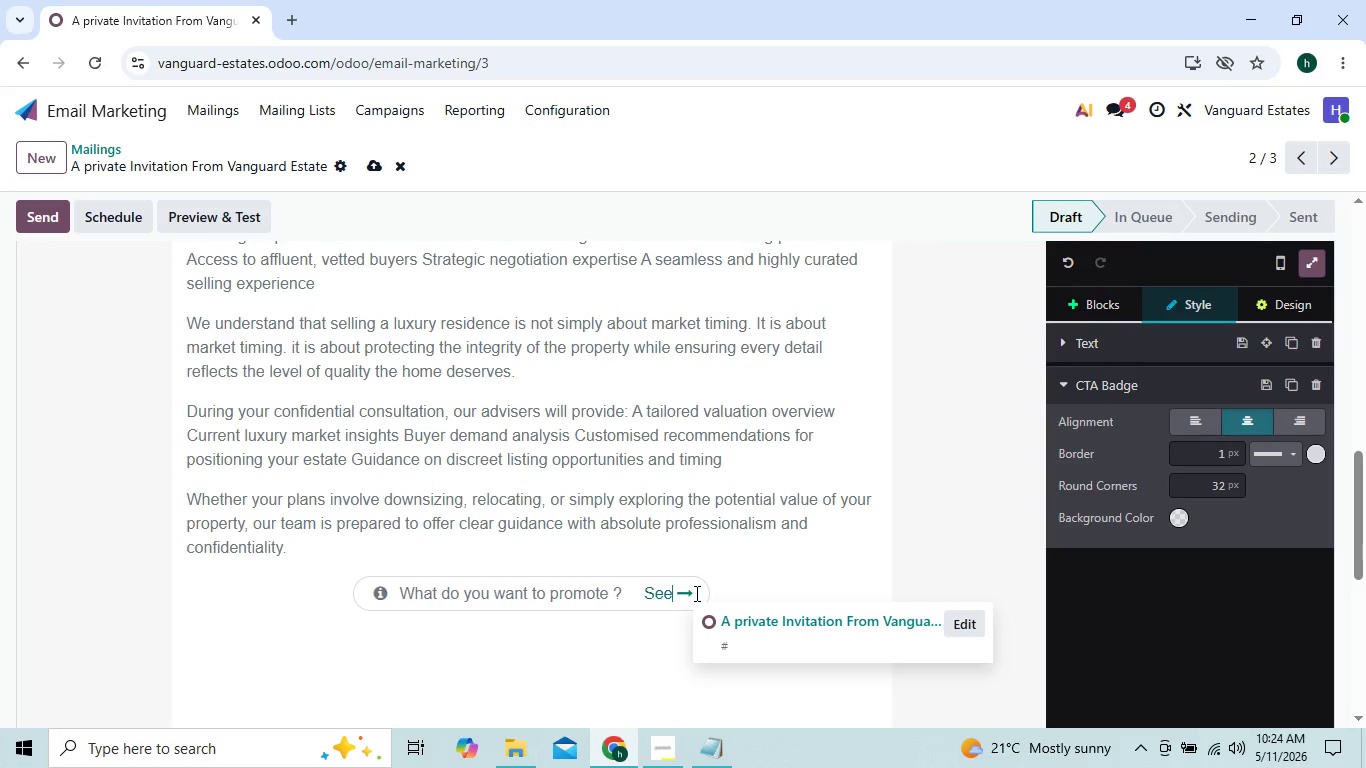 
key(Backspace)
 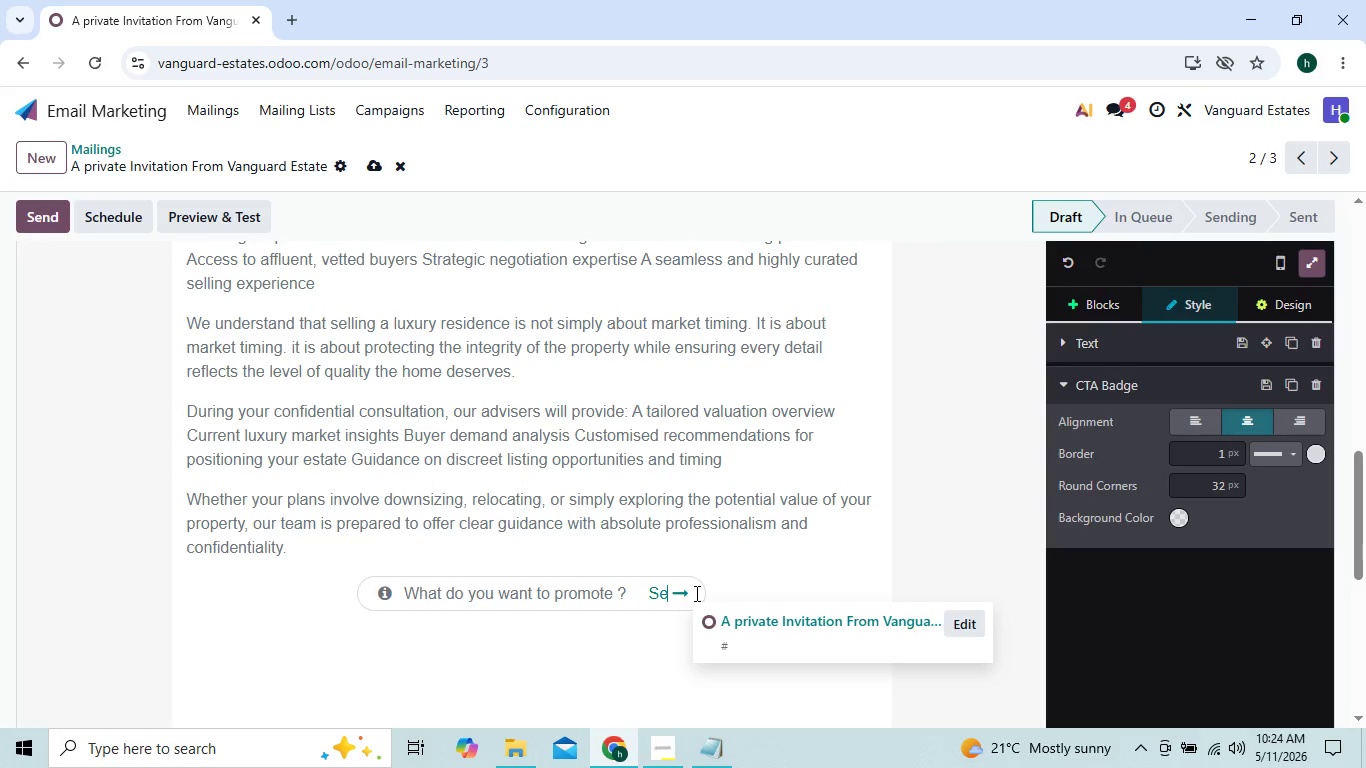 
key(Backspace)
 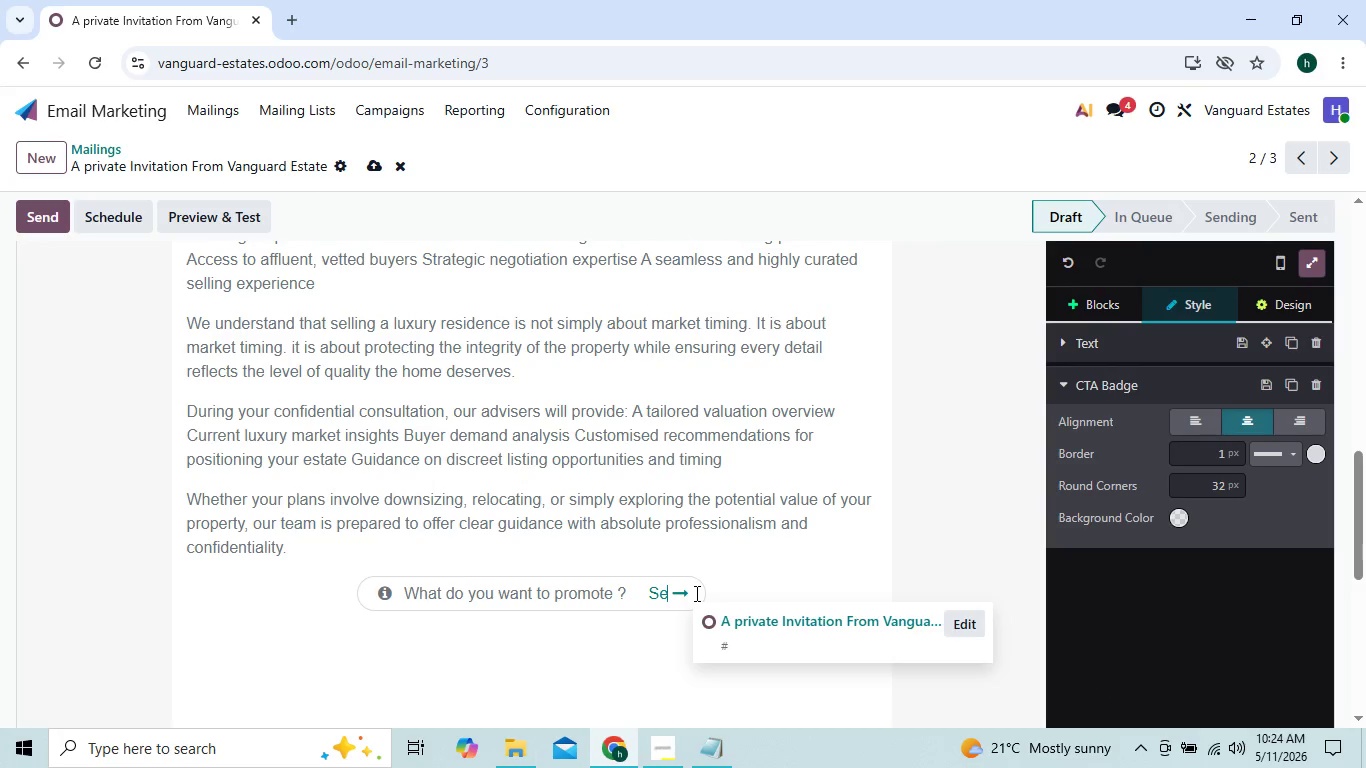 
key(Backspace)
 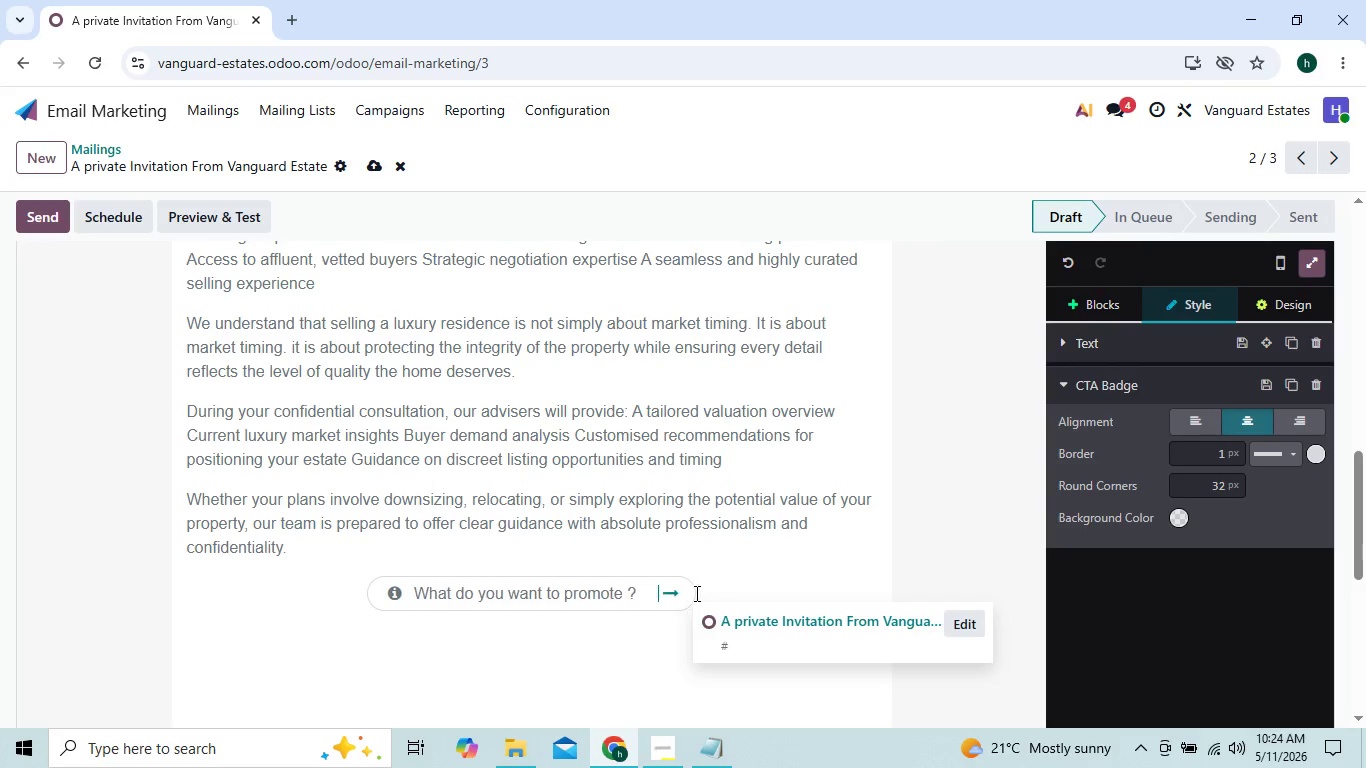 
key(Backspace)
 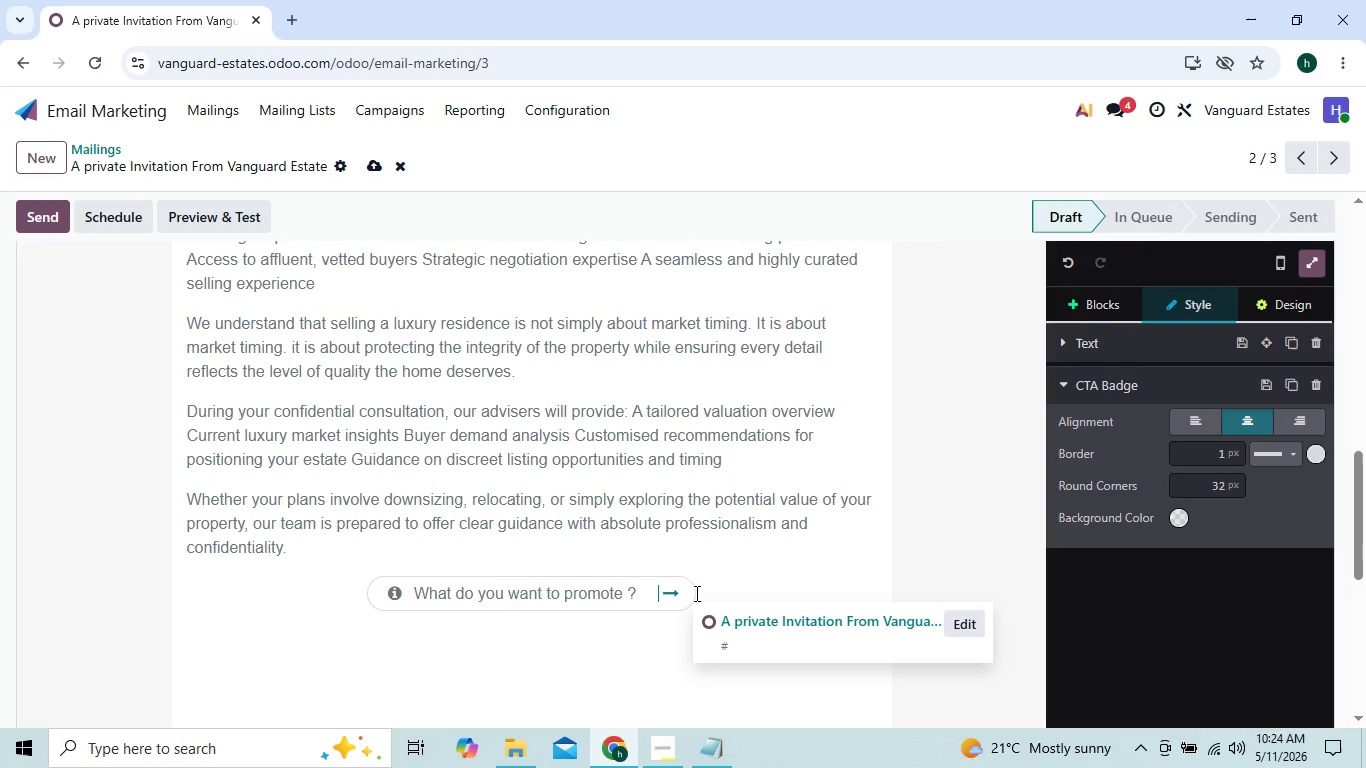 
key(Backspace)
 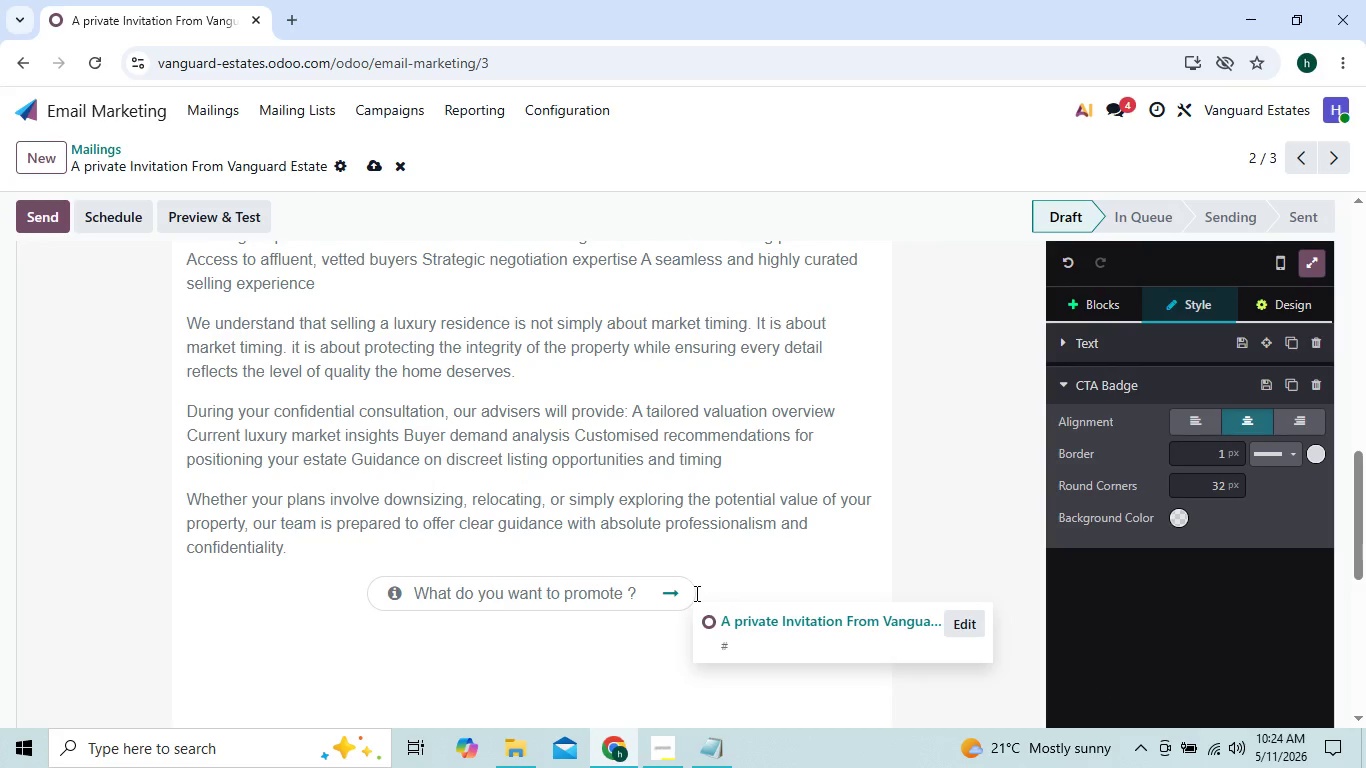 
key(ArrowLeft)
 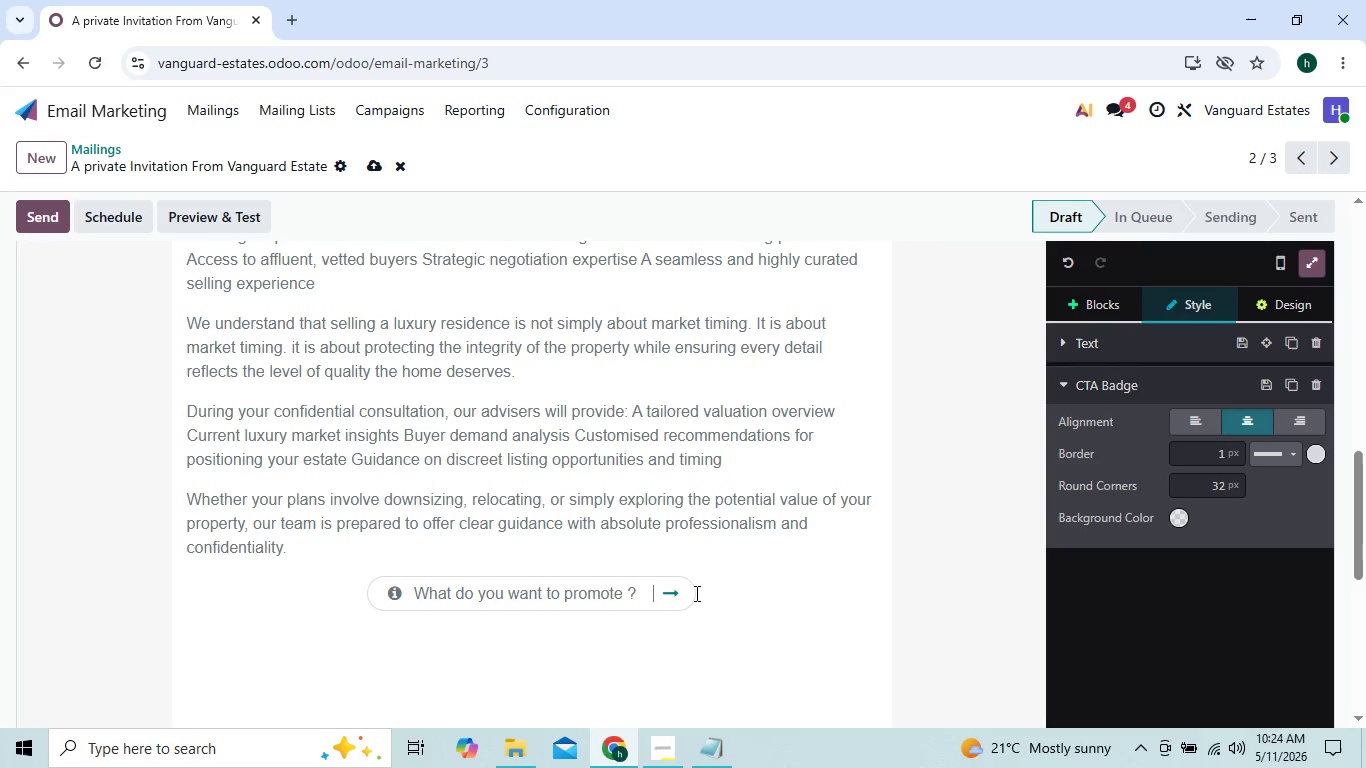 
key(ArrowLeft)
 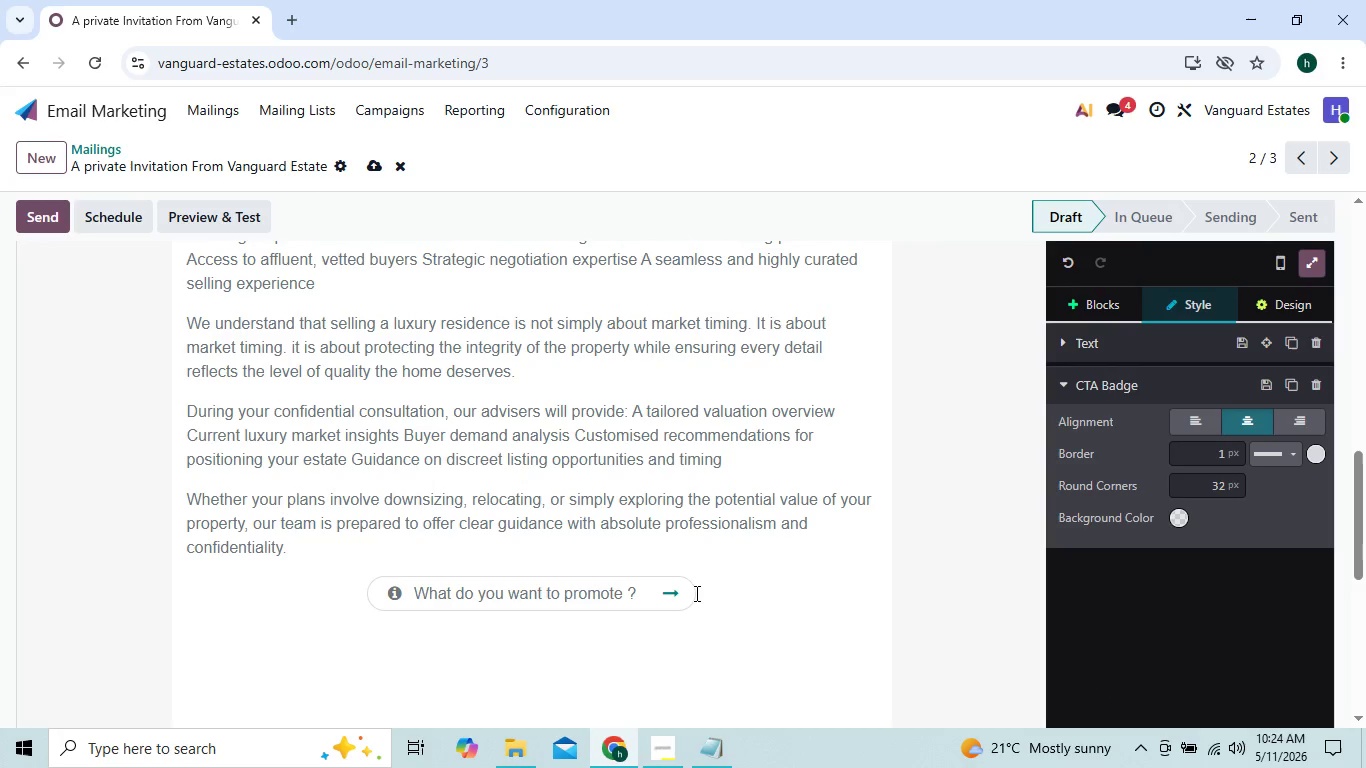 
key(Backspace)
key(Backspace)
key(Backspace)
key(Backspace)
key(Backspace)
key(Backspace)
key(Backspace)
key(Backspace)
key(Backspace)
key(Backspace)
key(Backspace)
key(Backspace)
key(Backspace)
key(Backspace)
key(Backspace)
key(Backspace)
key(Backspace)
key(Backspace)
key(Backspace)
key(Backspace)
key(Backspace)
key(Backspace)
key(Backspace)
key(Backspace)
key(Backspace)
key(Backspace)
key(Backspace)
key(Backspace)
key(Backspace)
key(Backspace)
key(Backspace)
key(Backspace)
key(Backspace)
type(Reserve Your Consultation)
 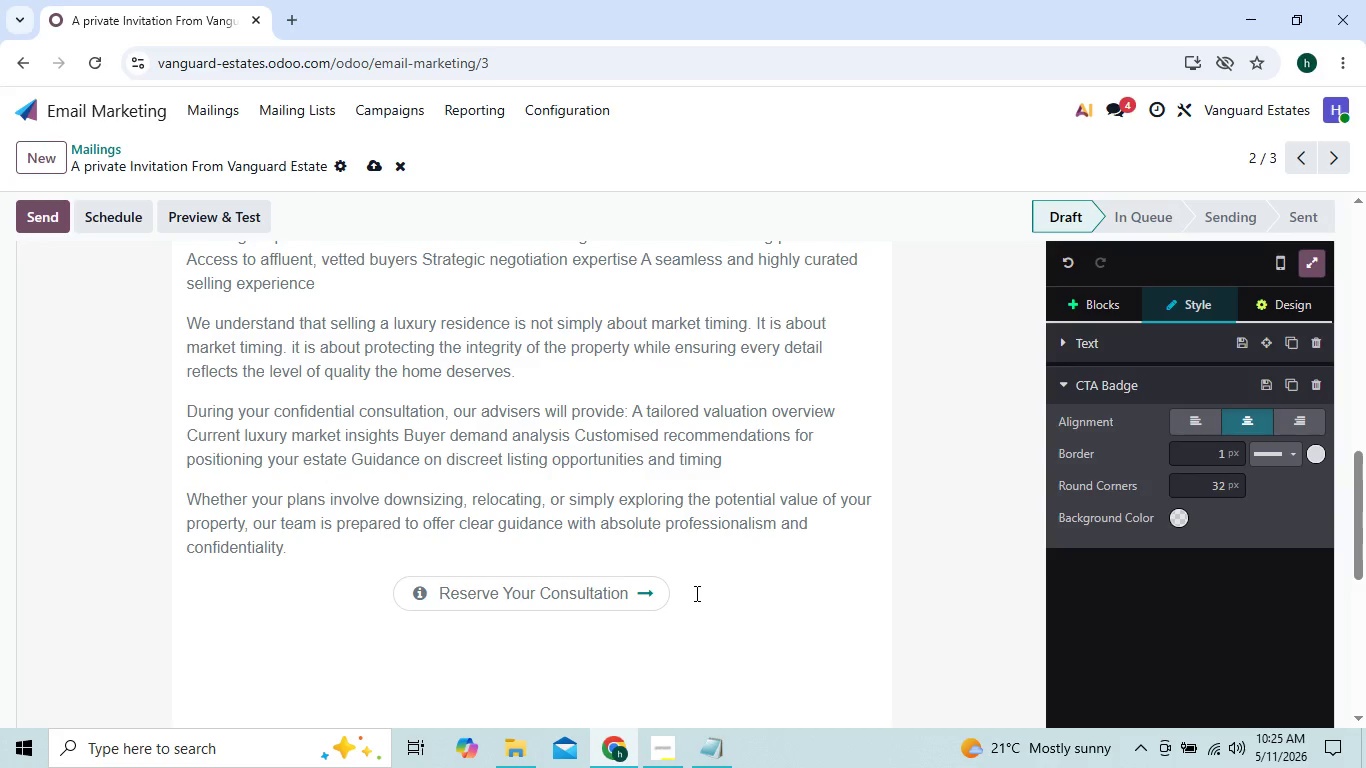 
left_click([669, 624])
 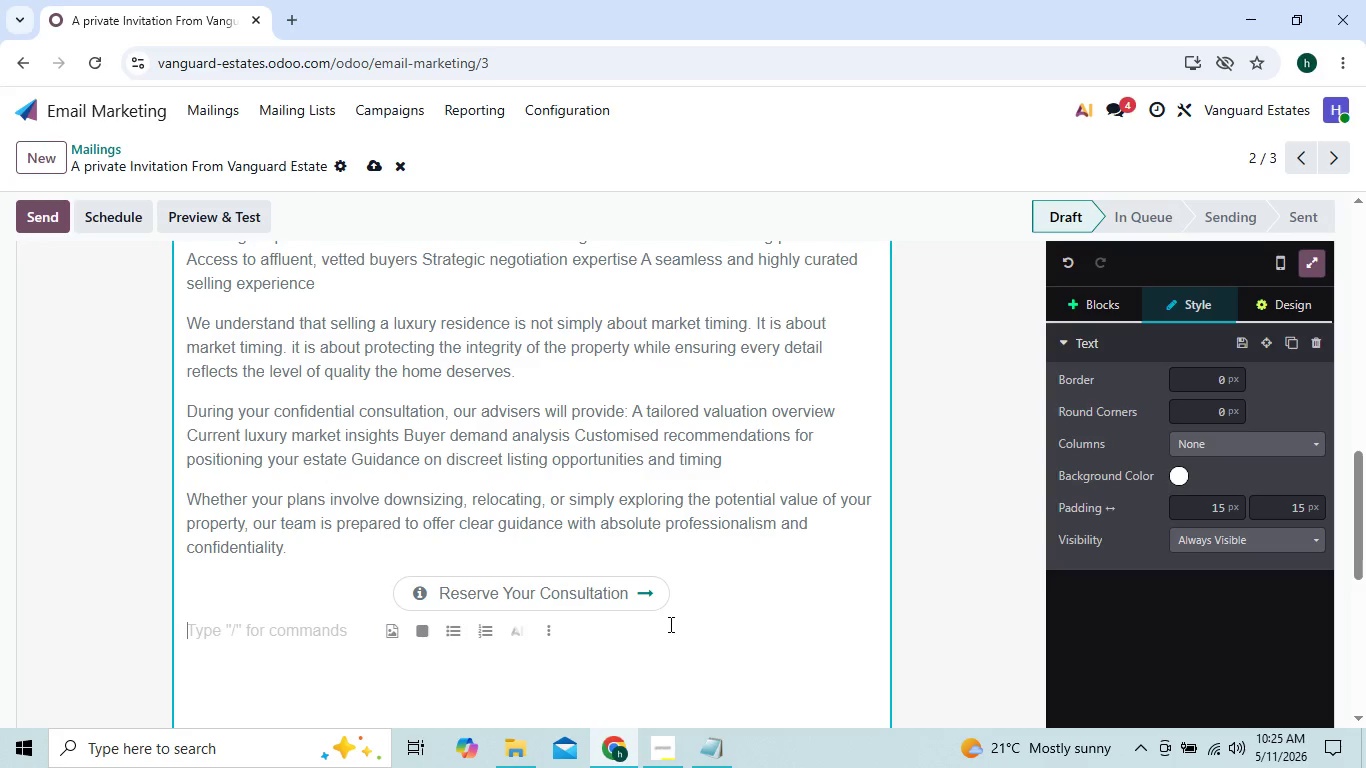 
type(We look forward o thr)
key(Backspace)
type(e)
 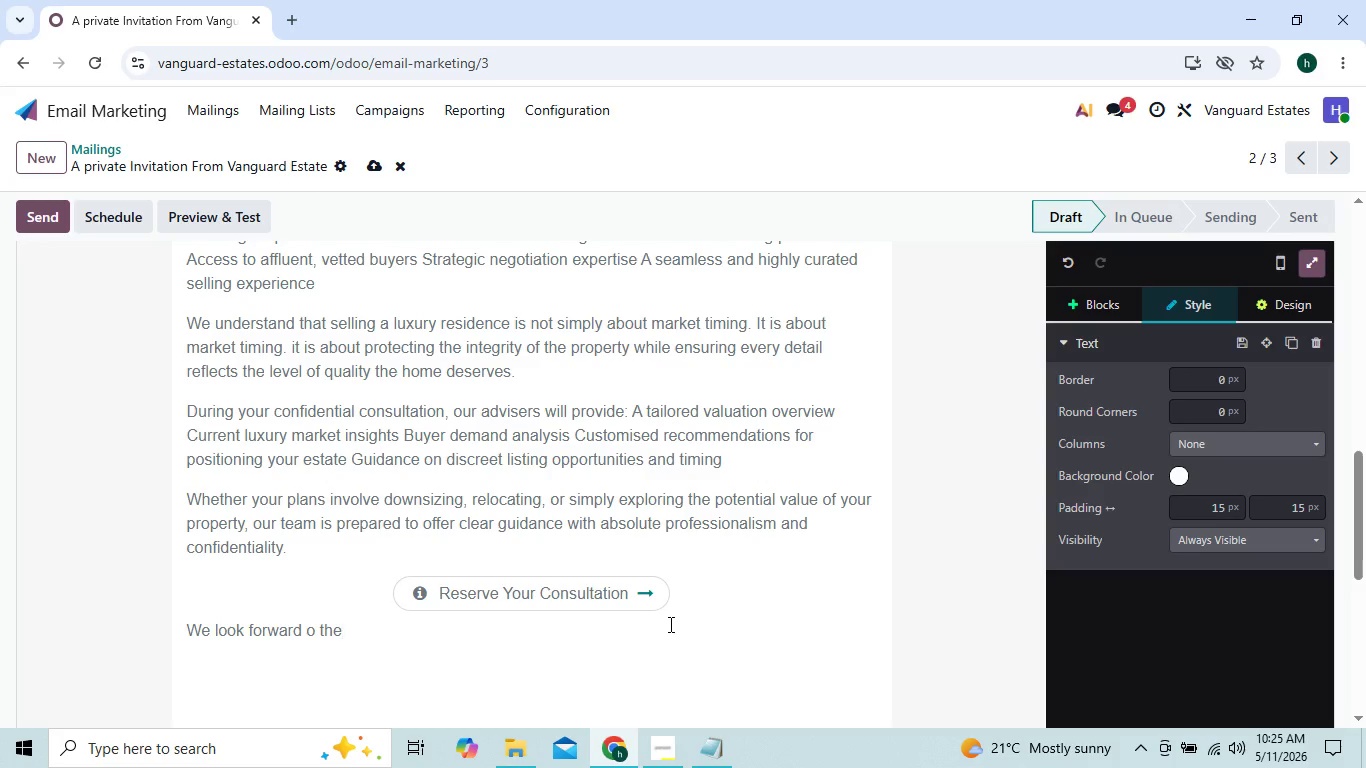 
key(ArrowLeft)
 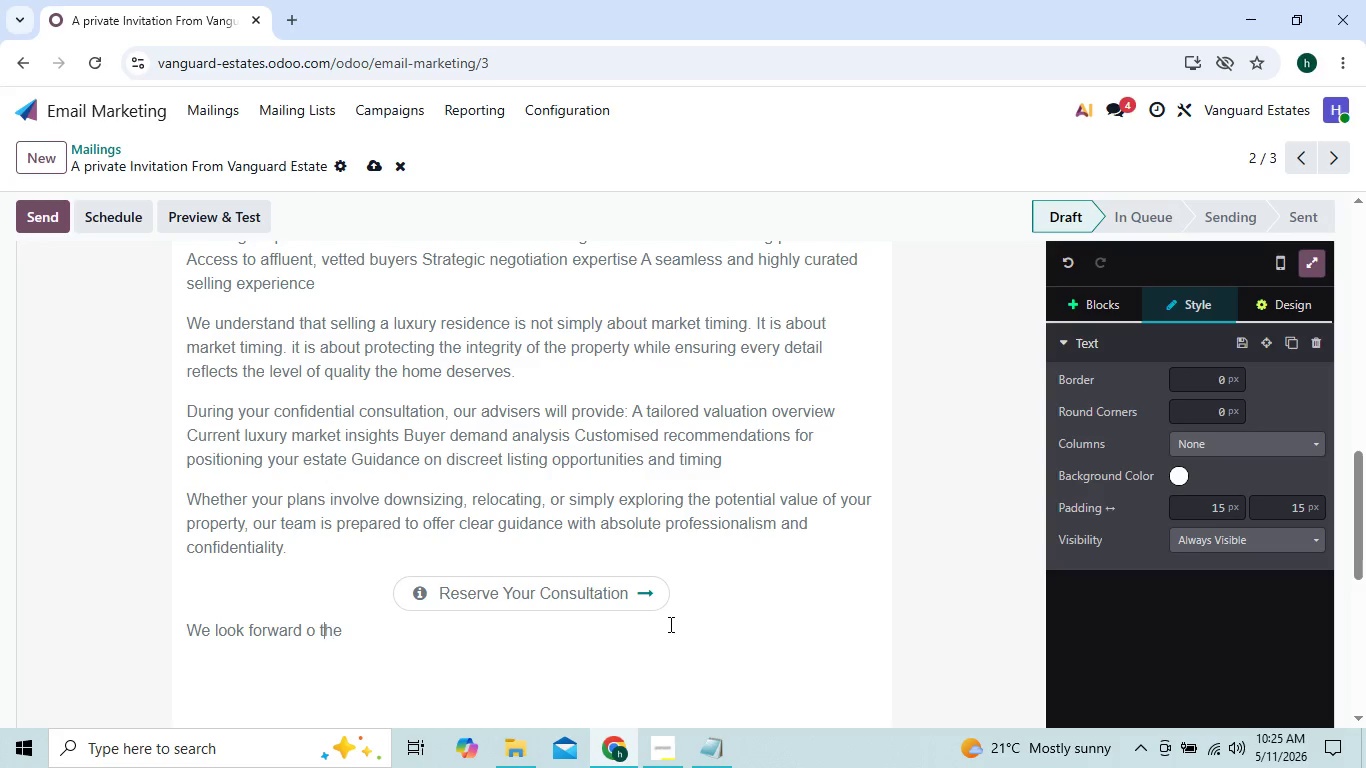 
key(ArrowLeft)
 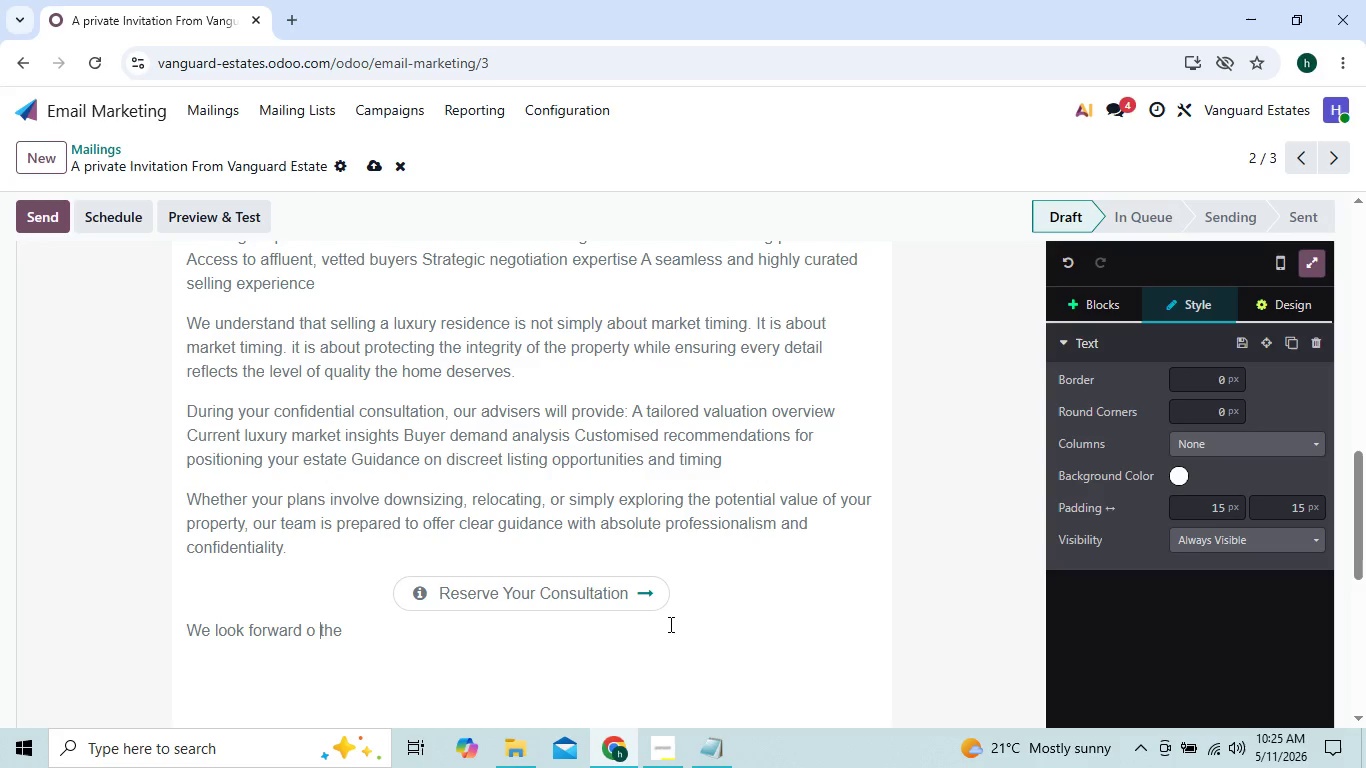 
key(ArrowLeft)
 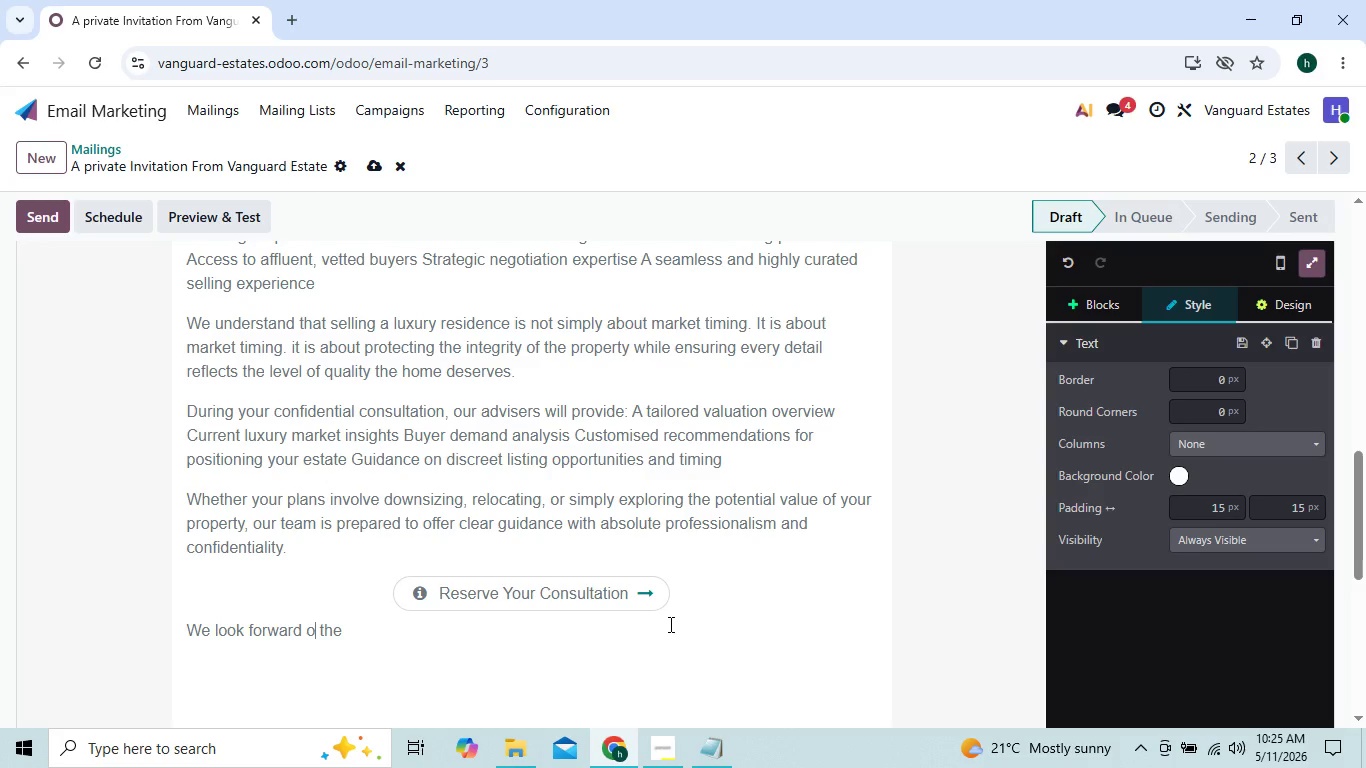 
key(ArrowLeft)
 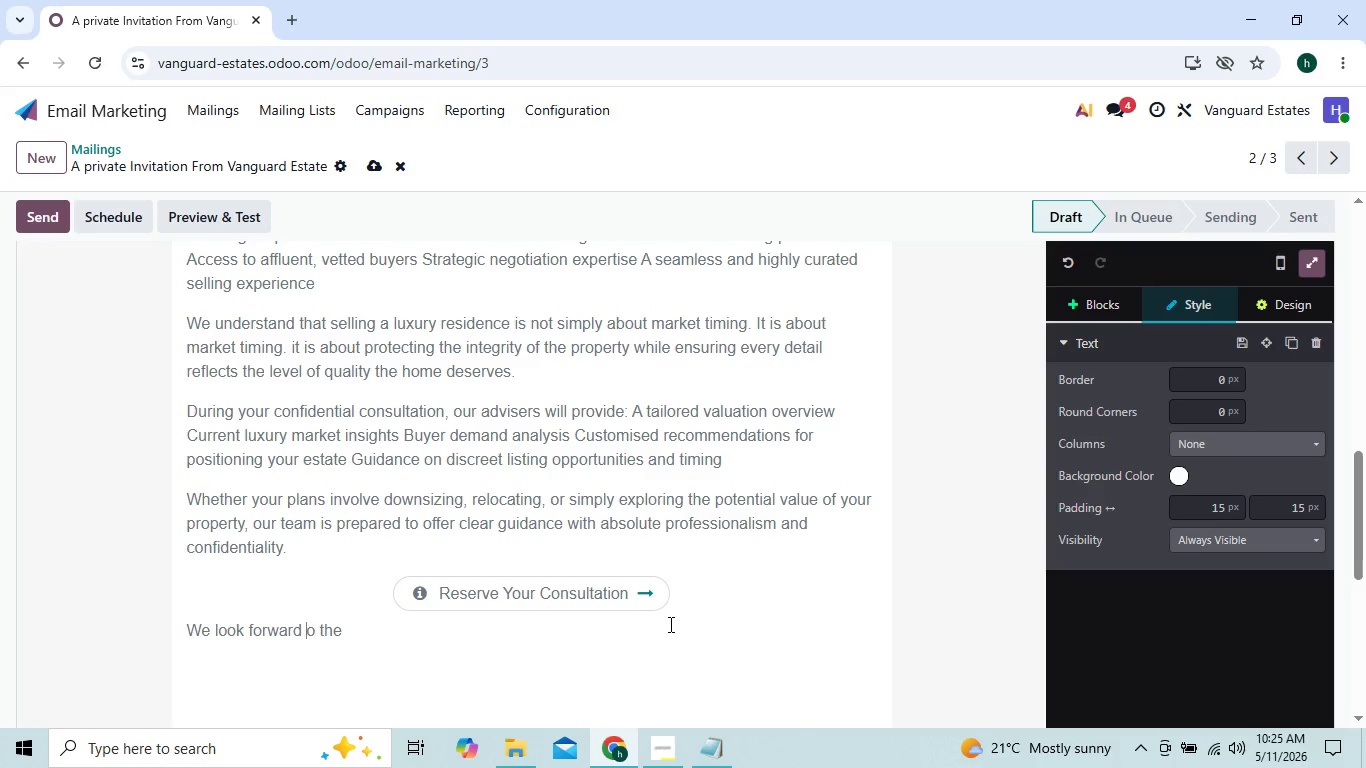 
key(ArrowLeft)
 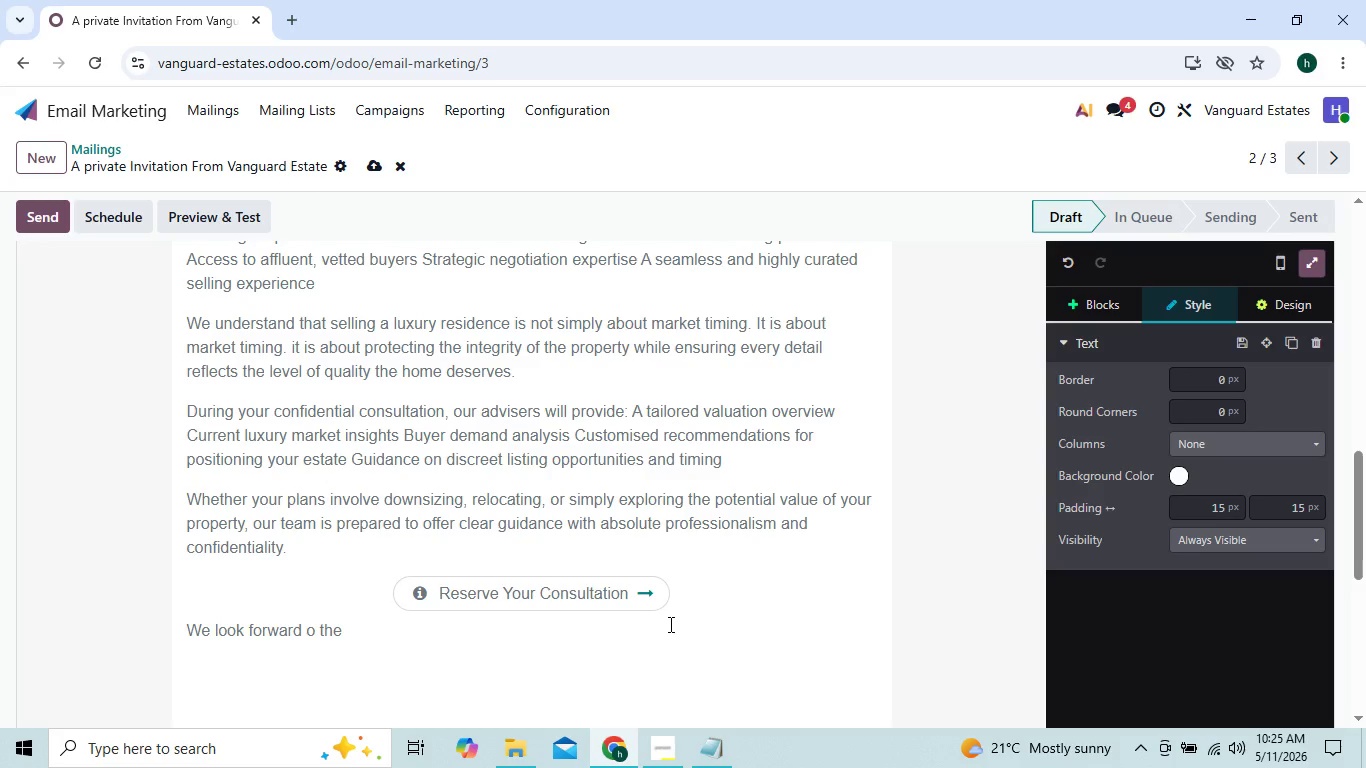 
key(T)
 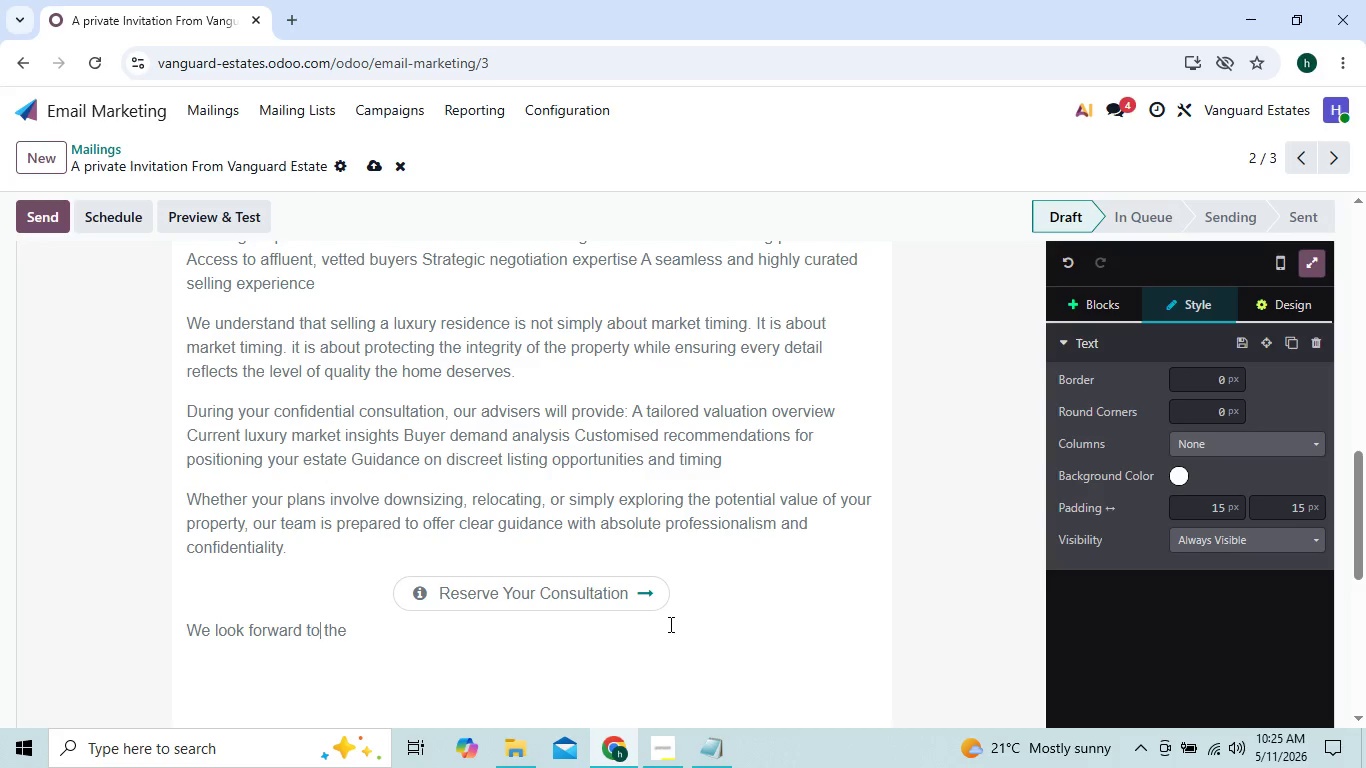 
key(ArrowRight)
 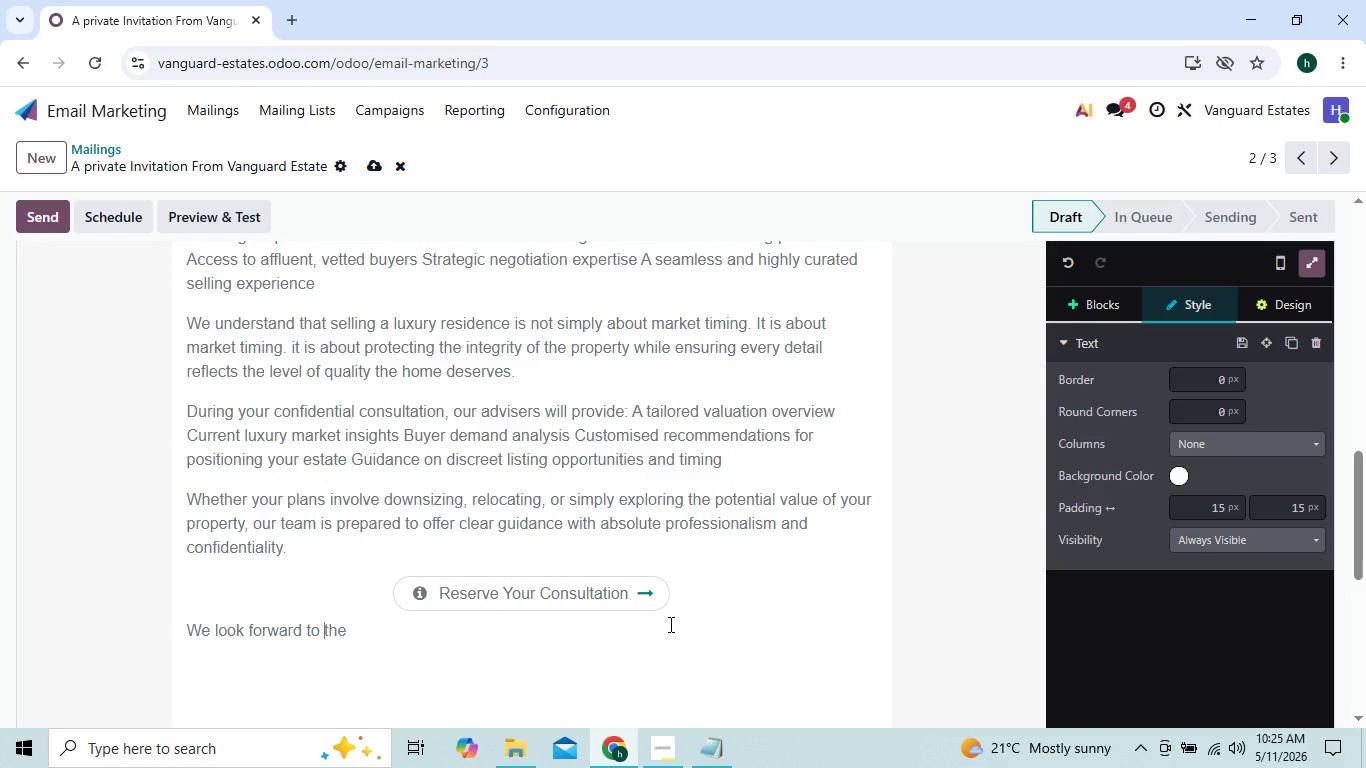 
key(ArrowRight)
 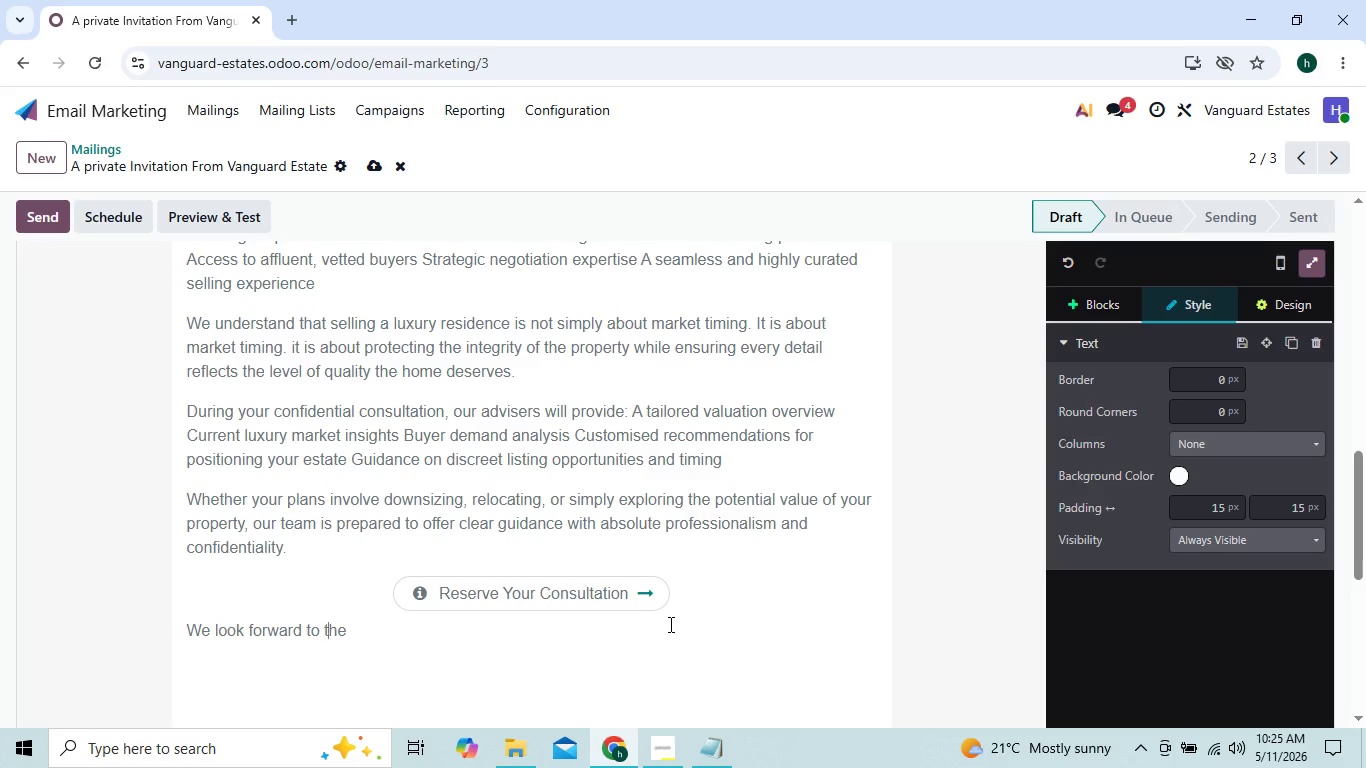 
key(ArrowRight)
 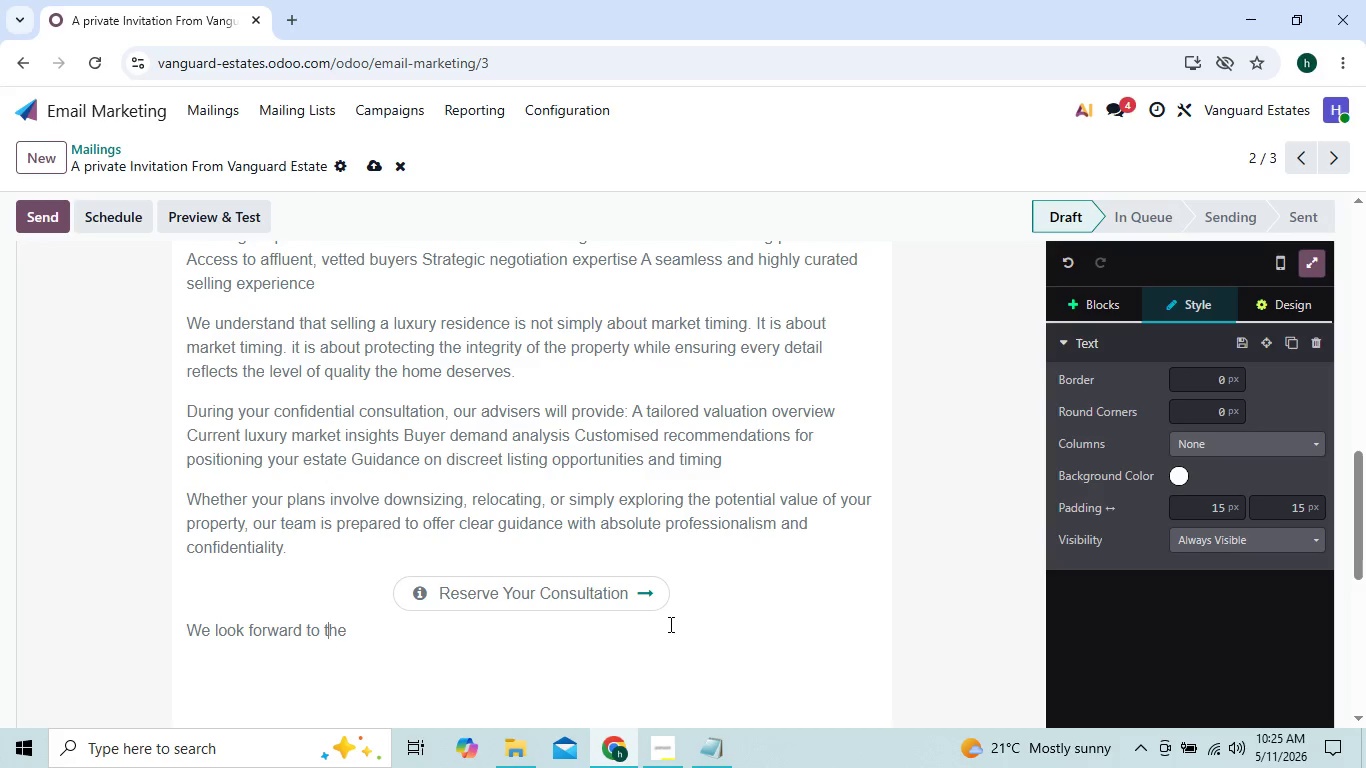 
key(ArrowRight)
 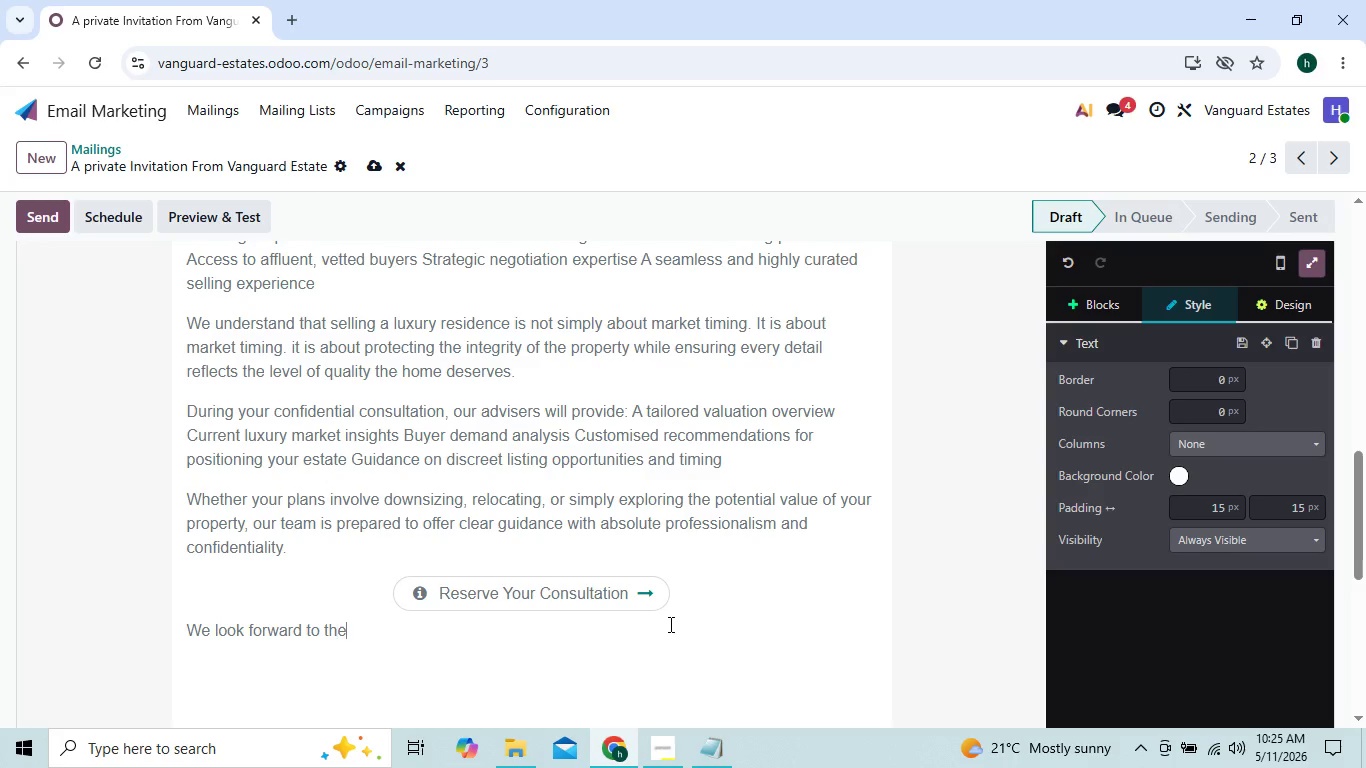 
key(ArrowRight)
 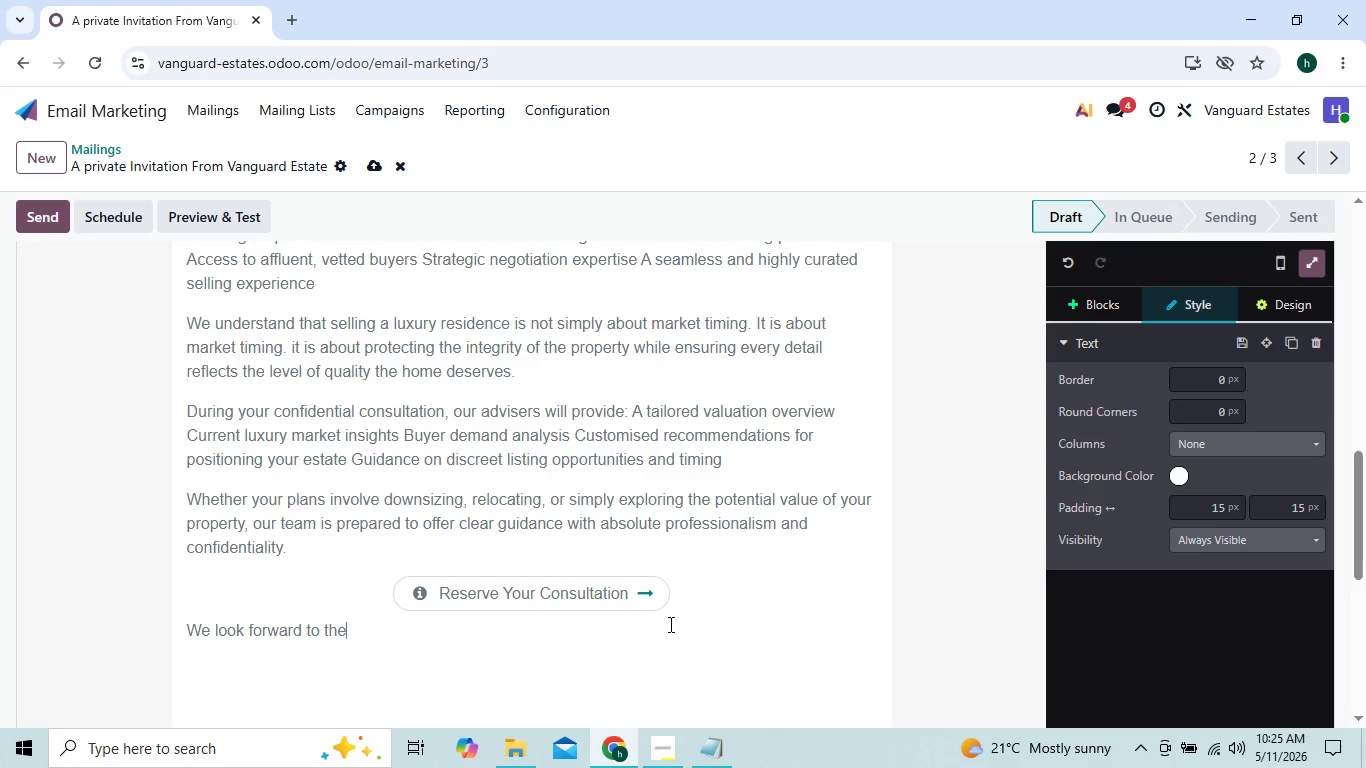 
type( opp)
 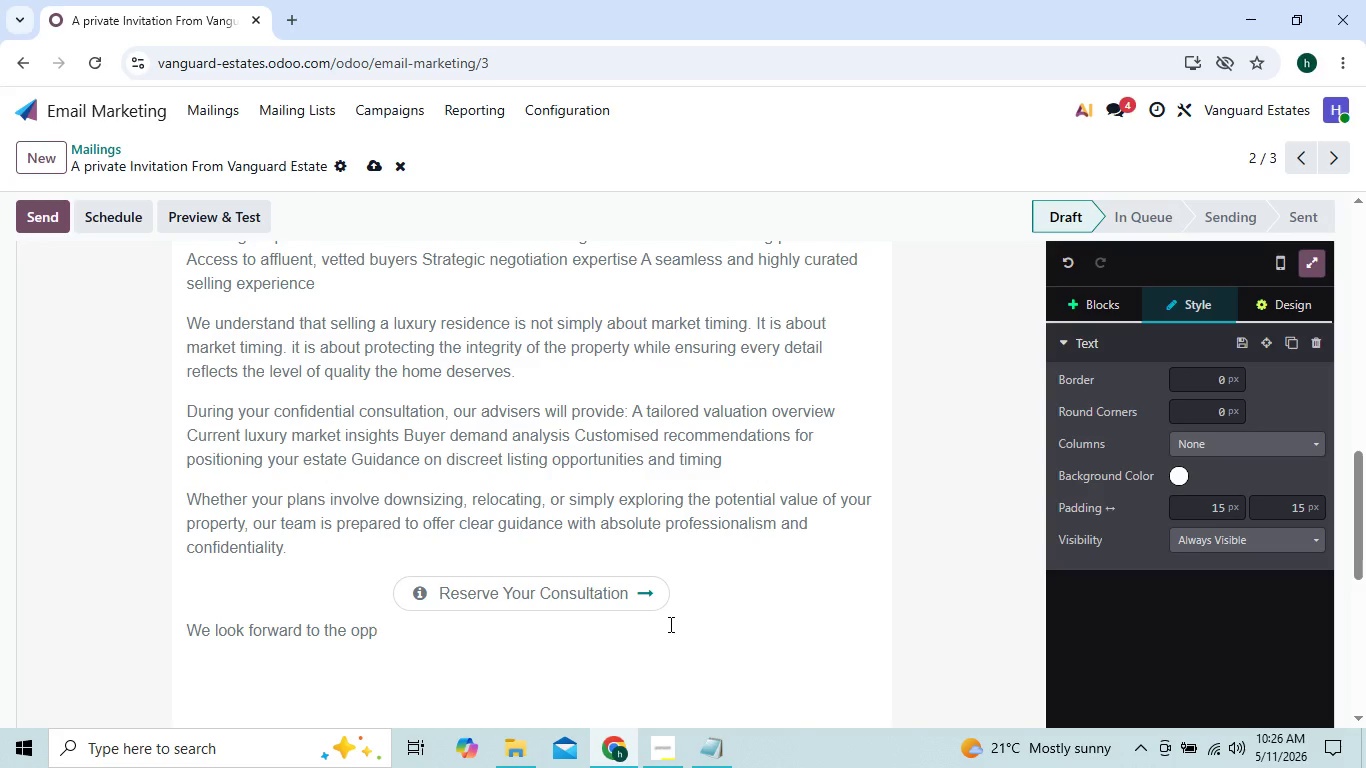 
type(orunity to represent)
 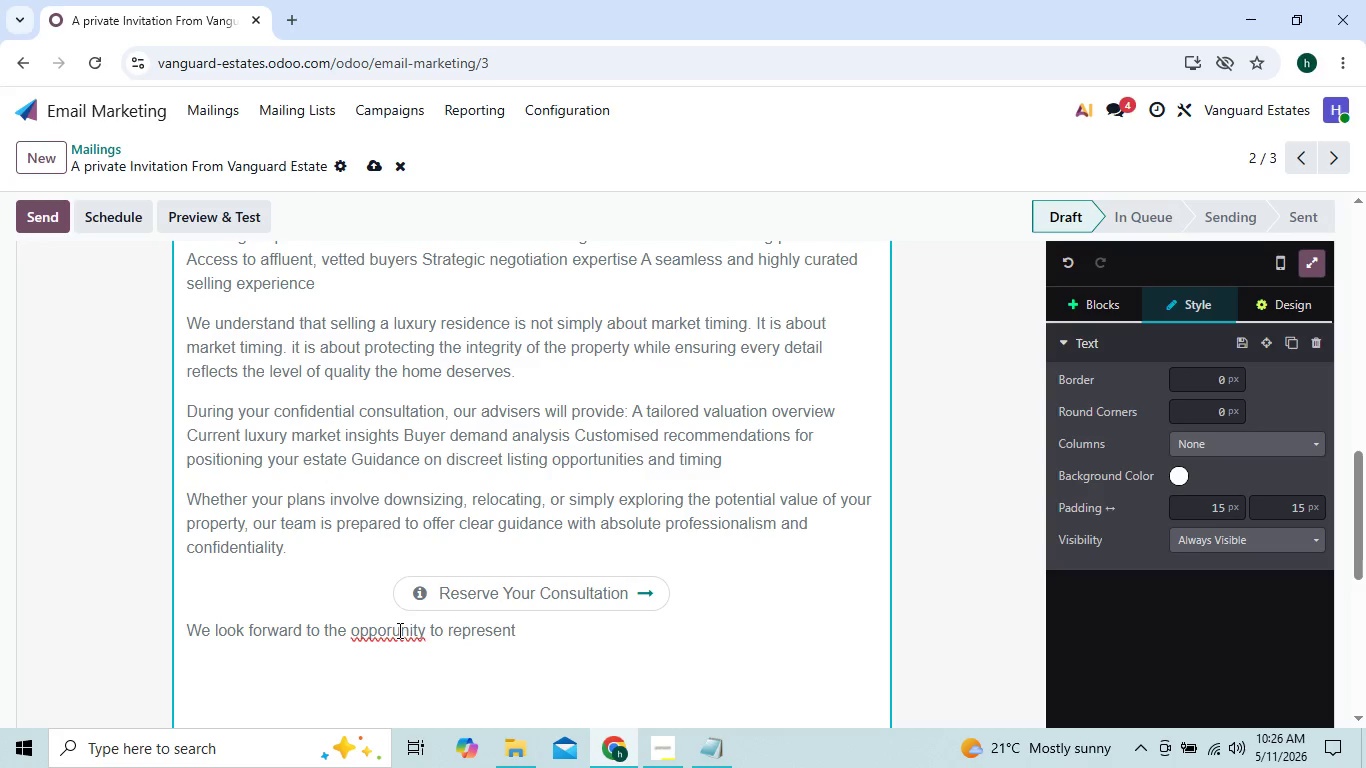 
wait(6.59)
 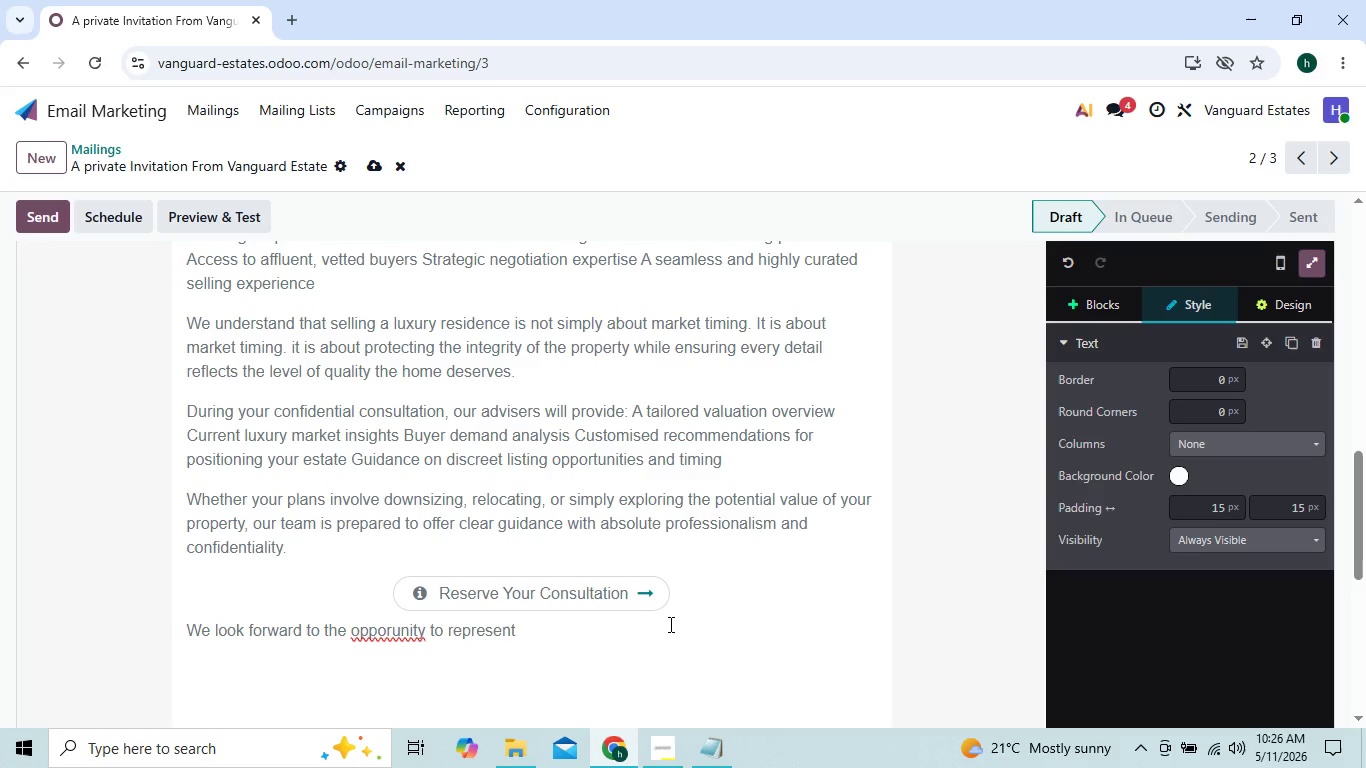 
left_click([394, 630])
 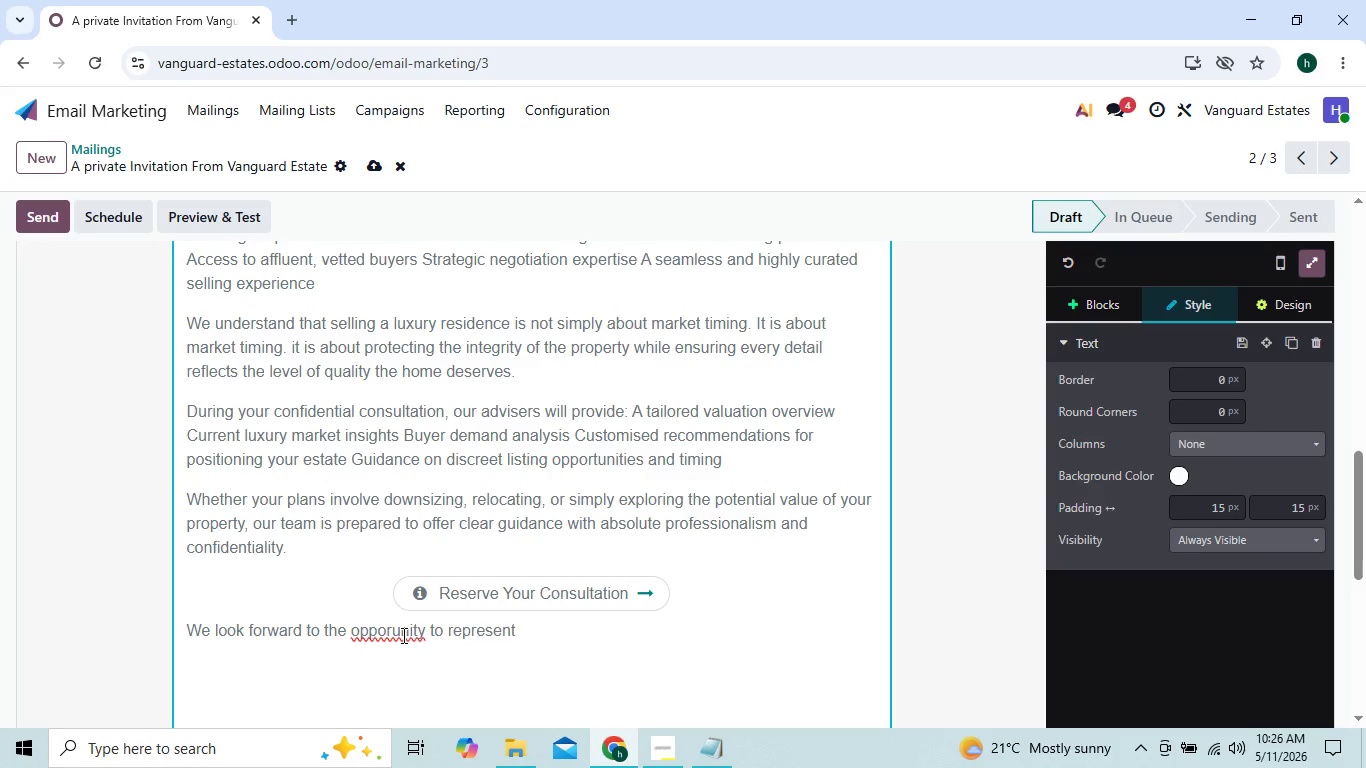 
key(T)
 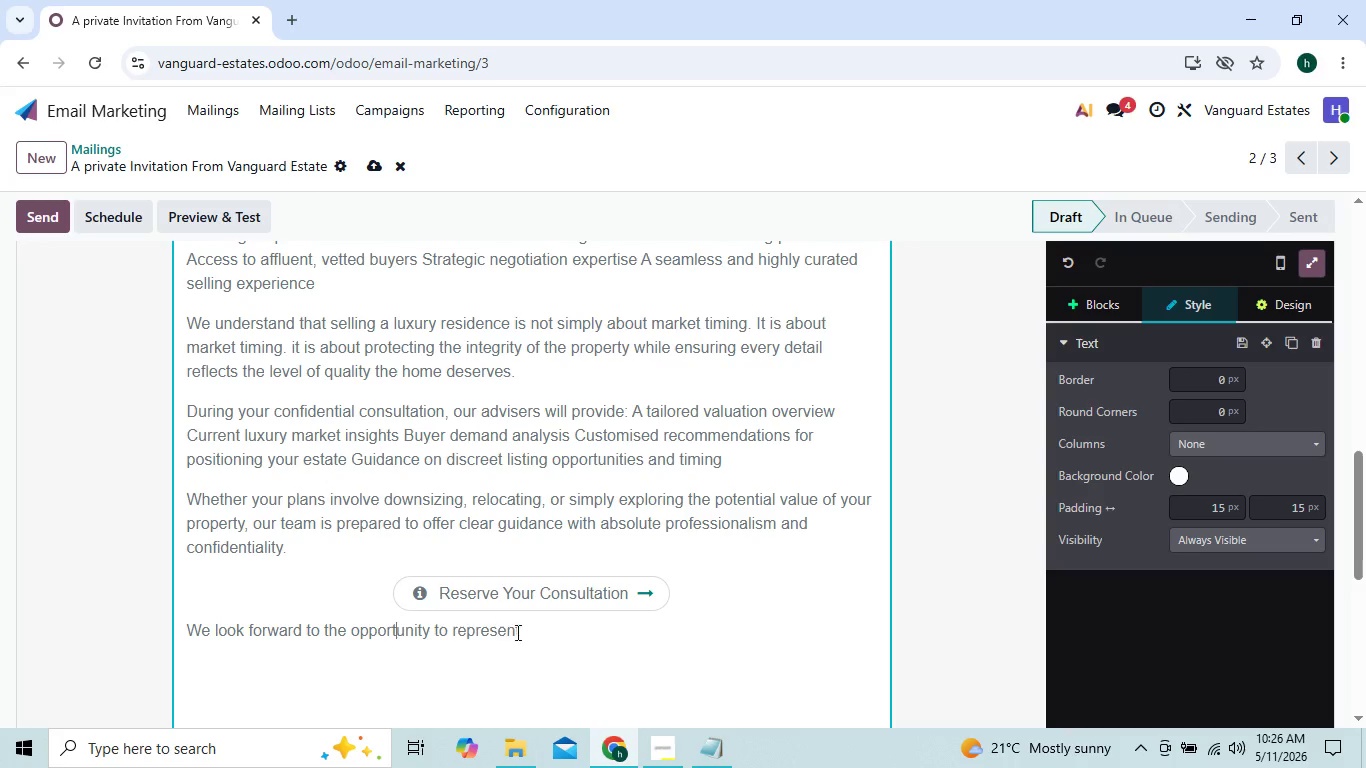 
left_click([526, 632])
 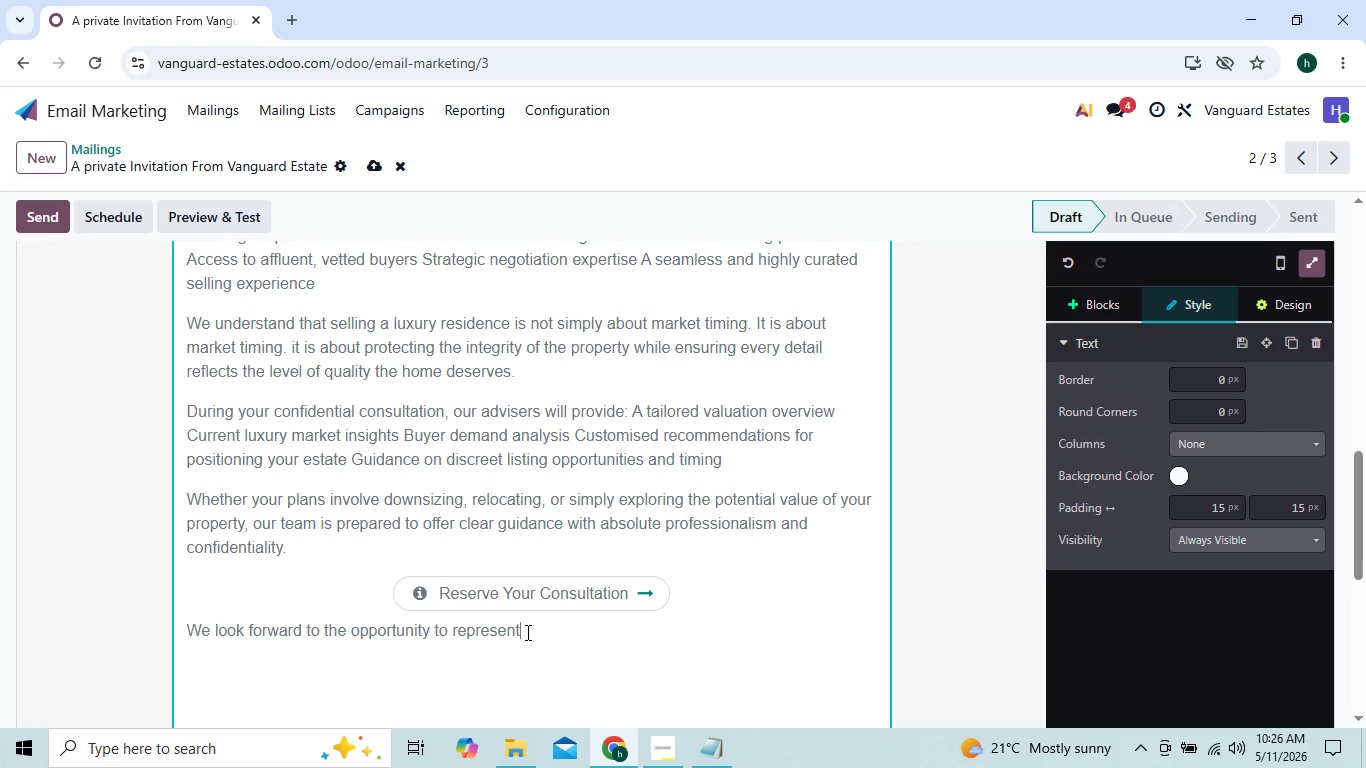 
type( your interest )
key(Backspace)
key(Backspace)
type(ent to )
 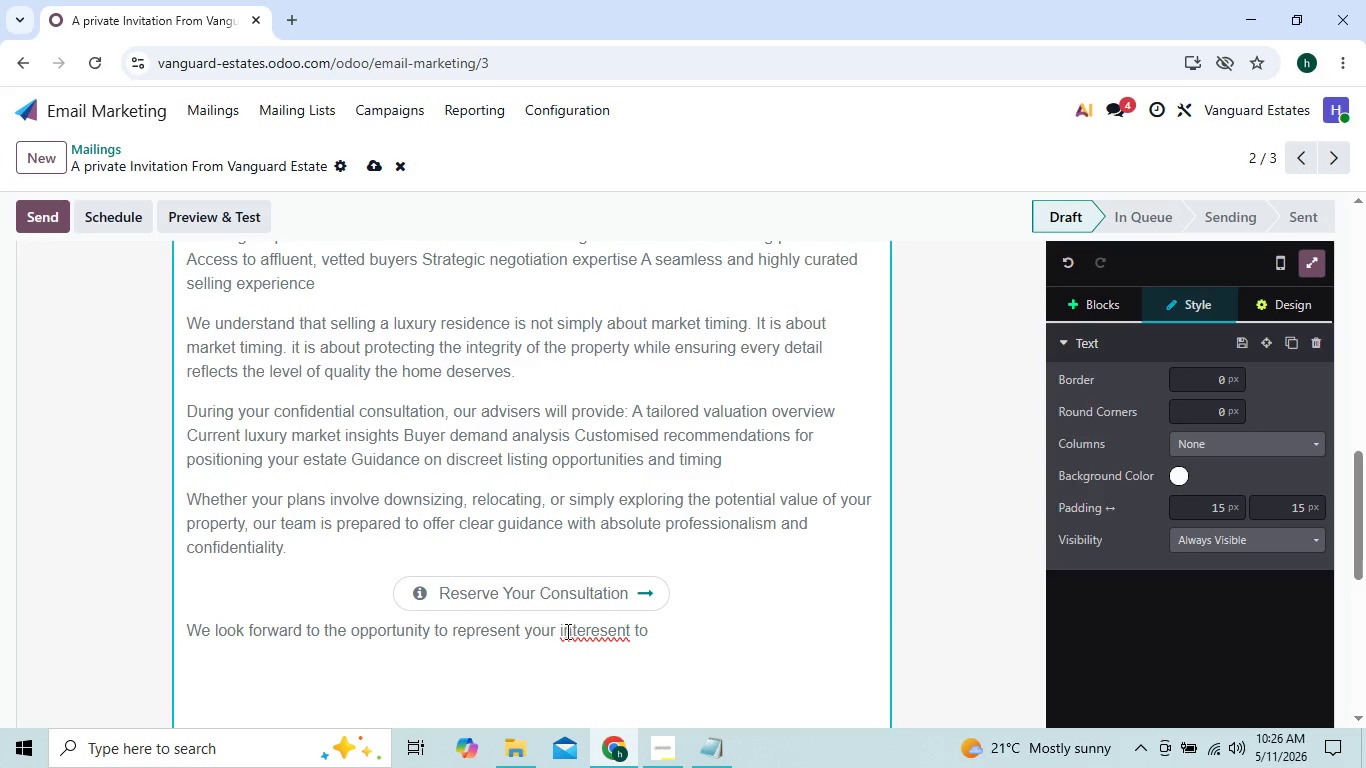 
left_click([578, 631])
 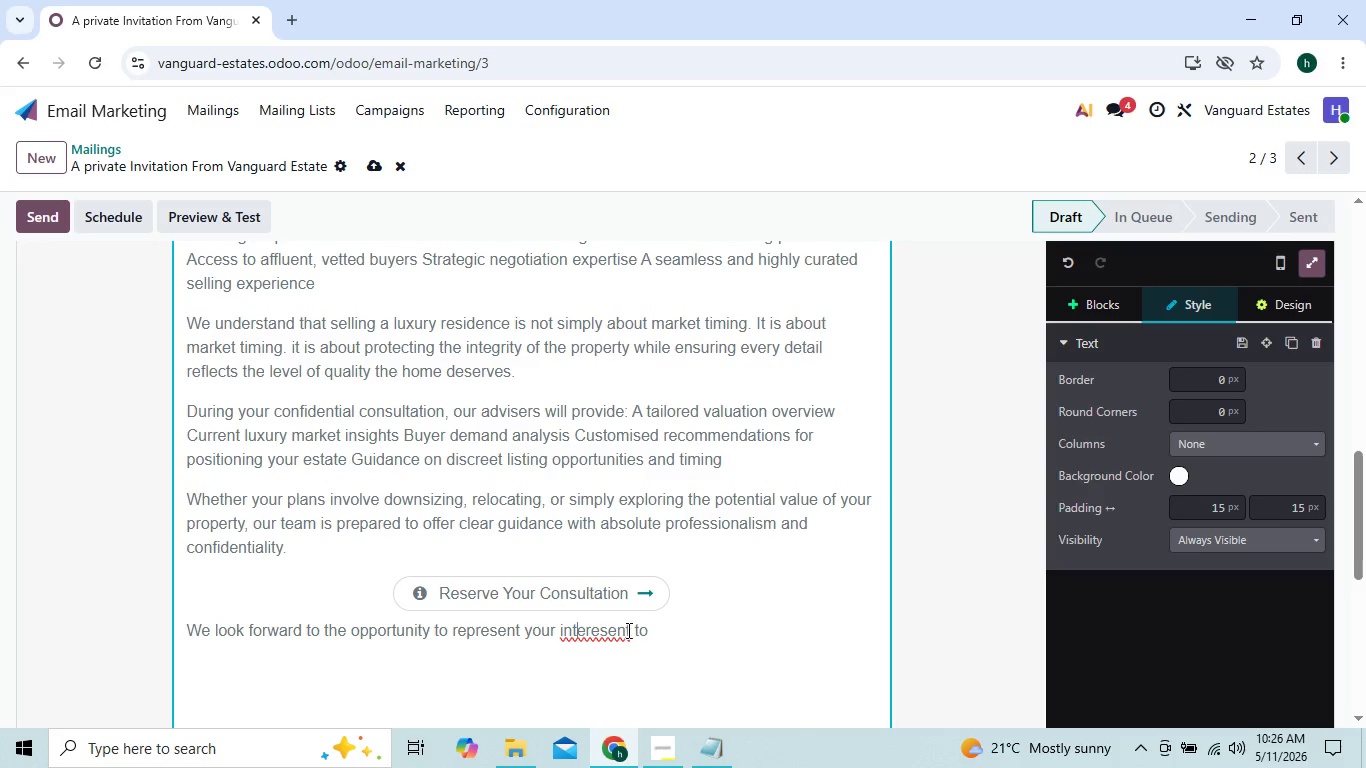 
left_click([628, 630])
 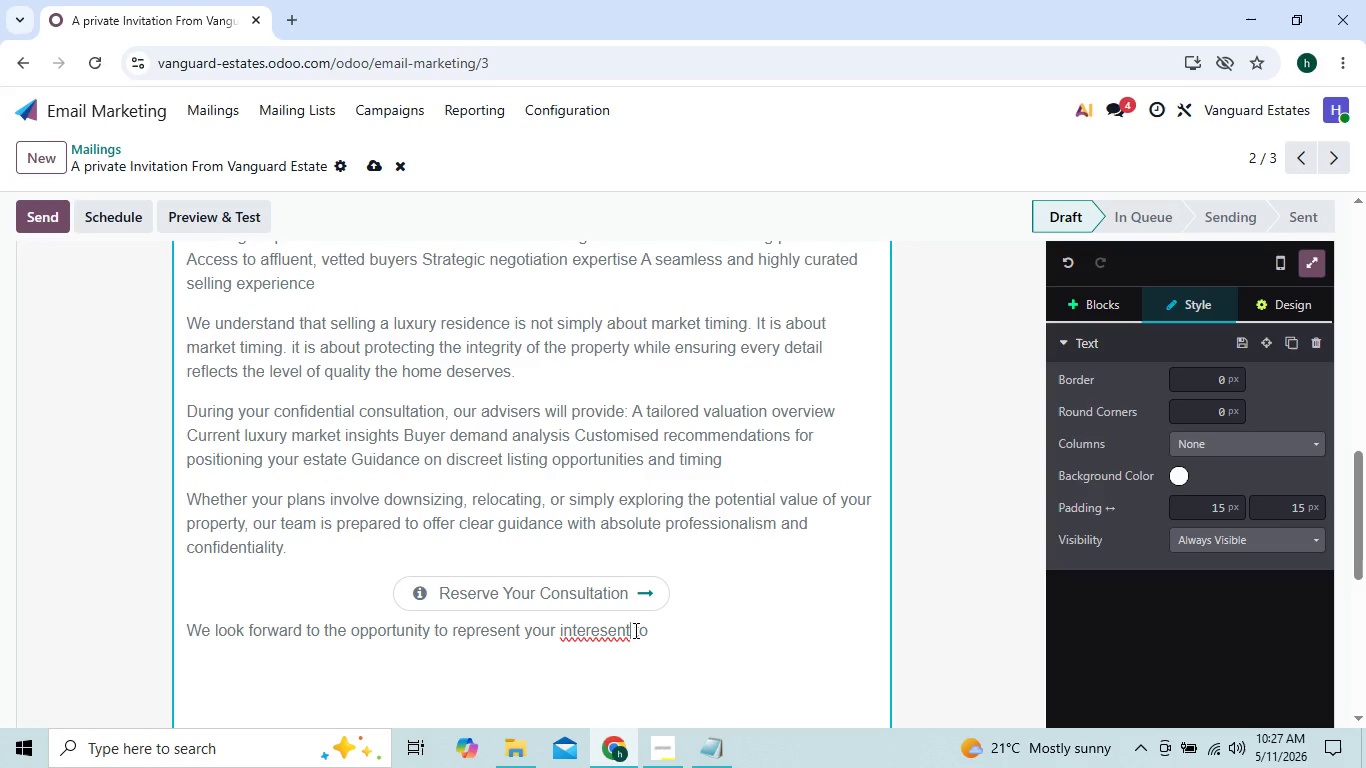 
key(Backspace)
 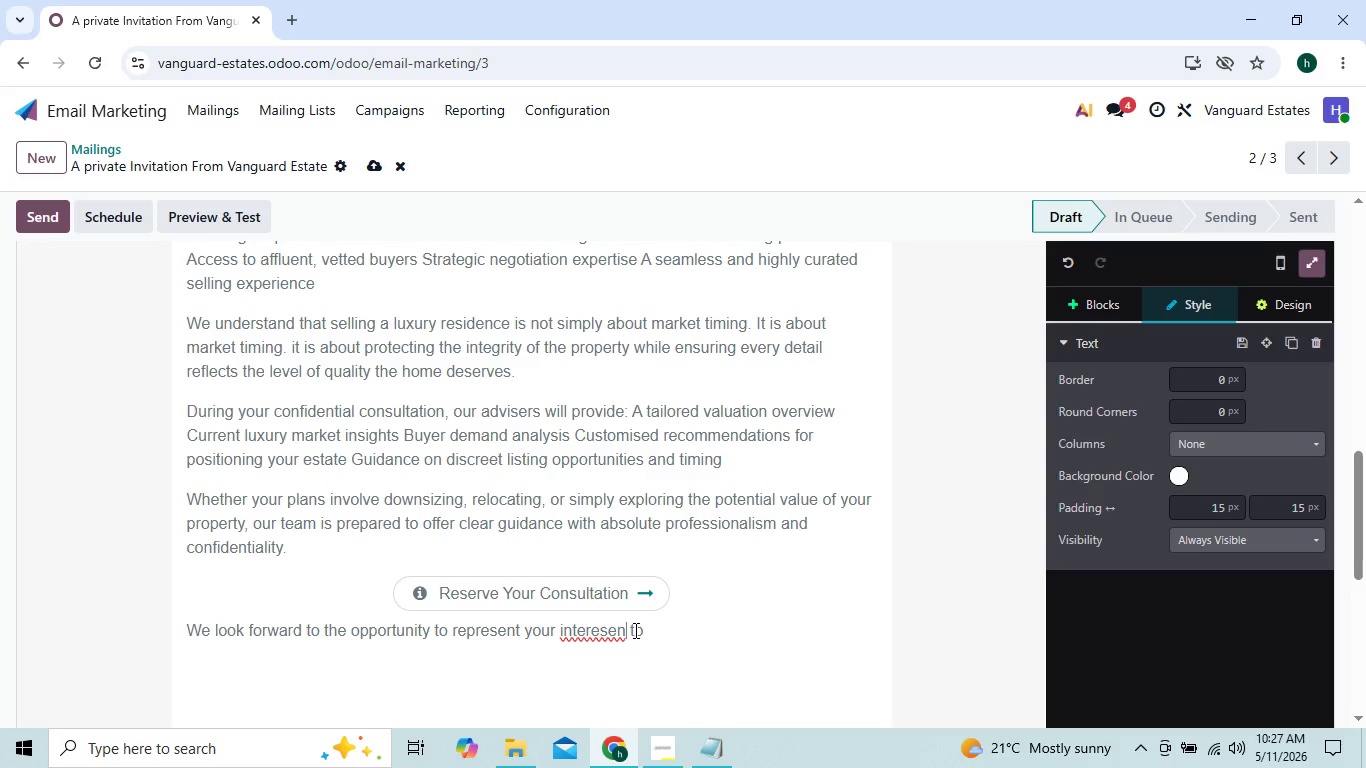 
key(Backspace)
 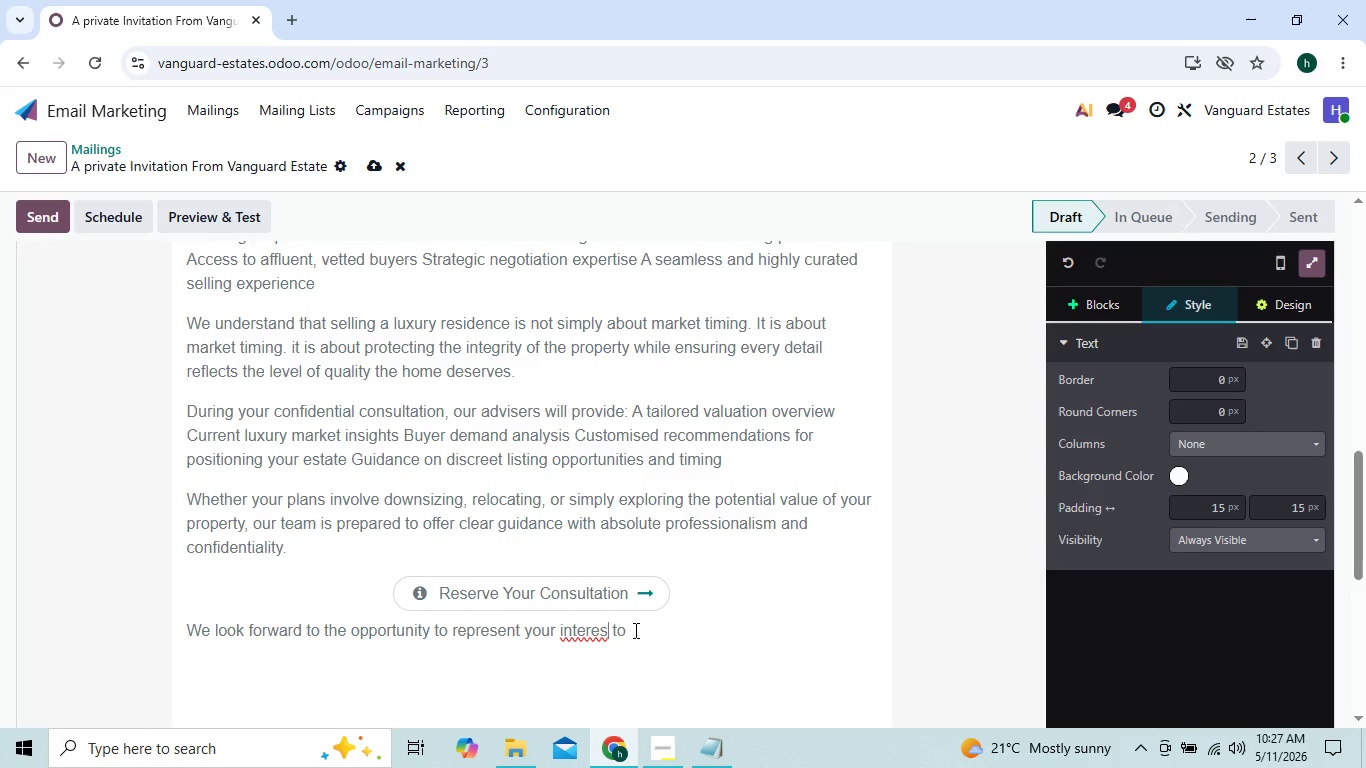 
key(Backspace)
 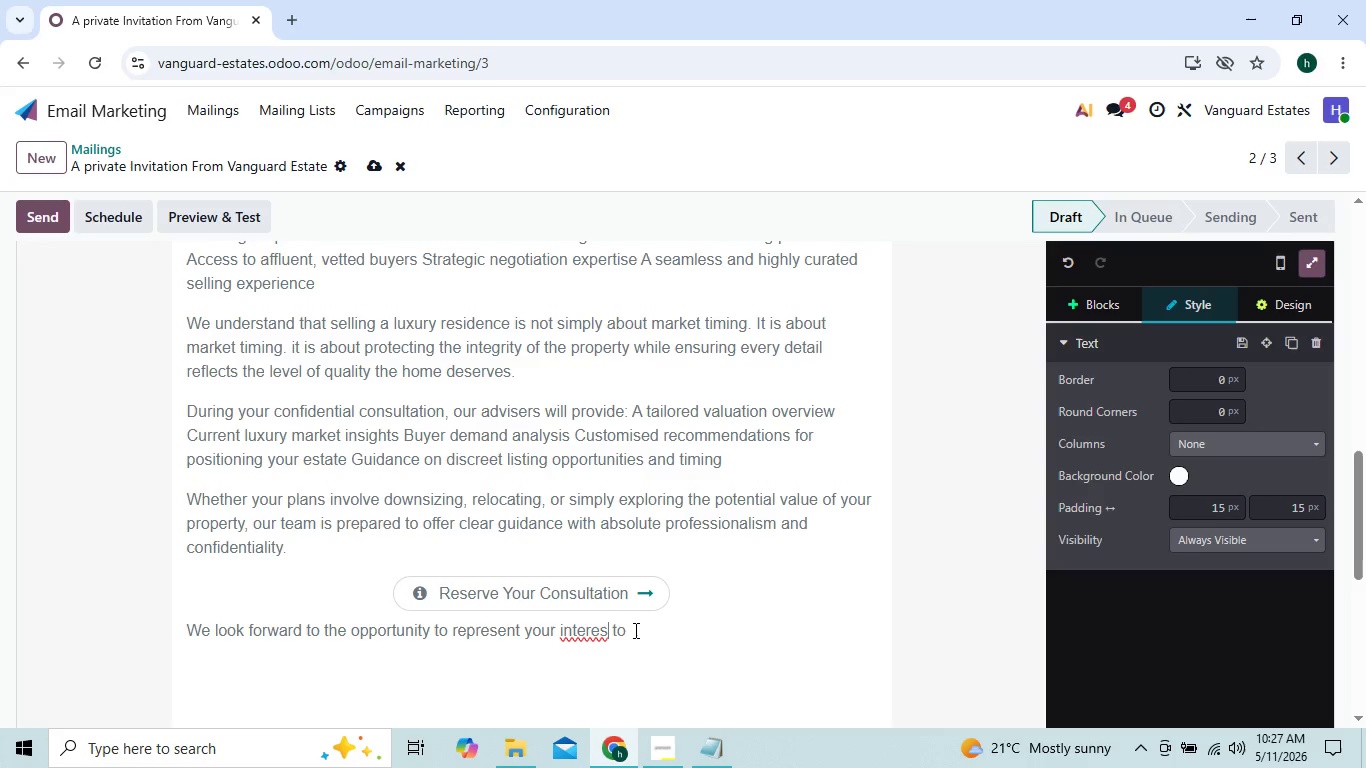 
type(ts)
 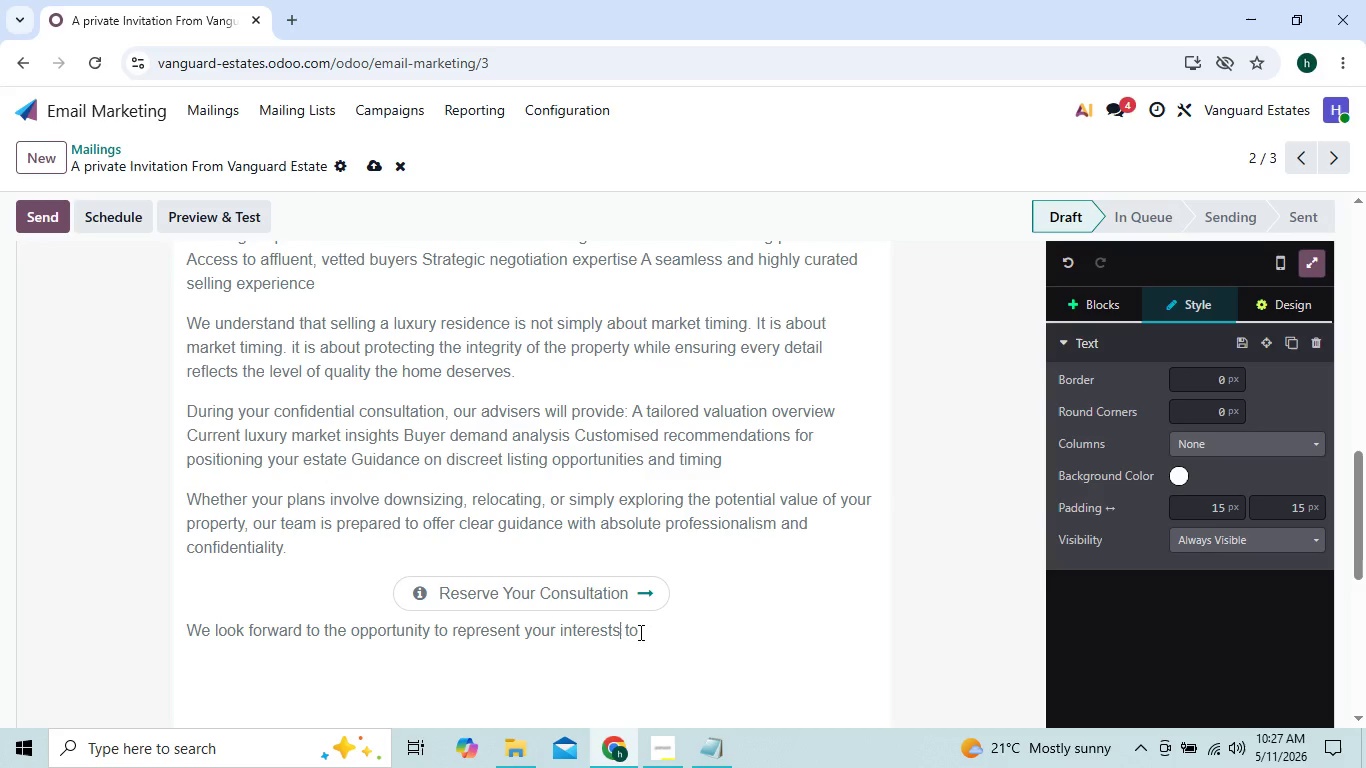 
double_click([634, 631])
 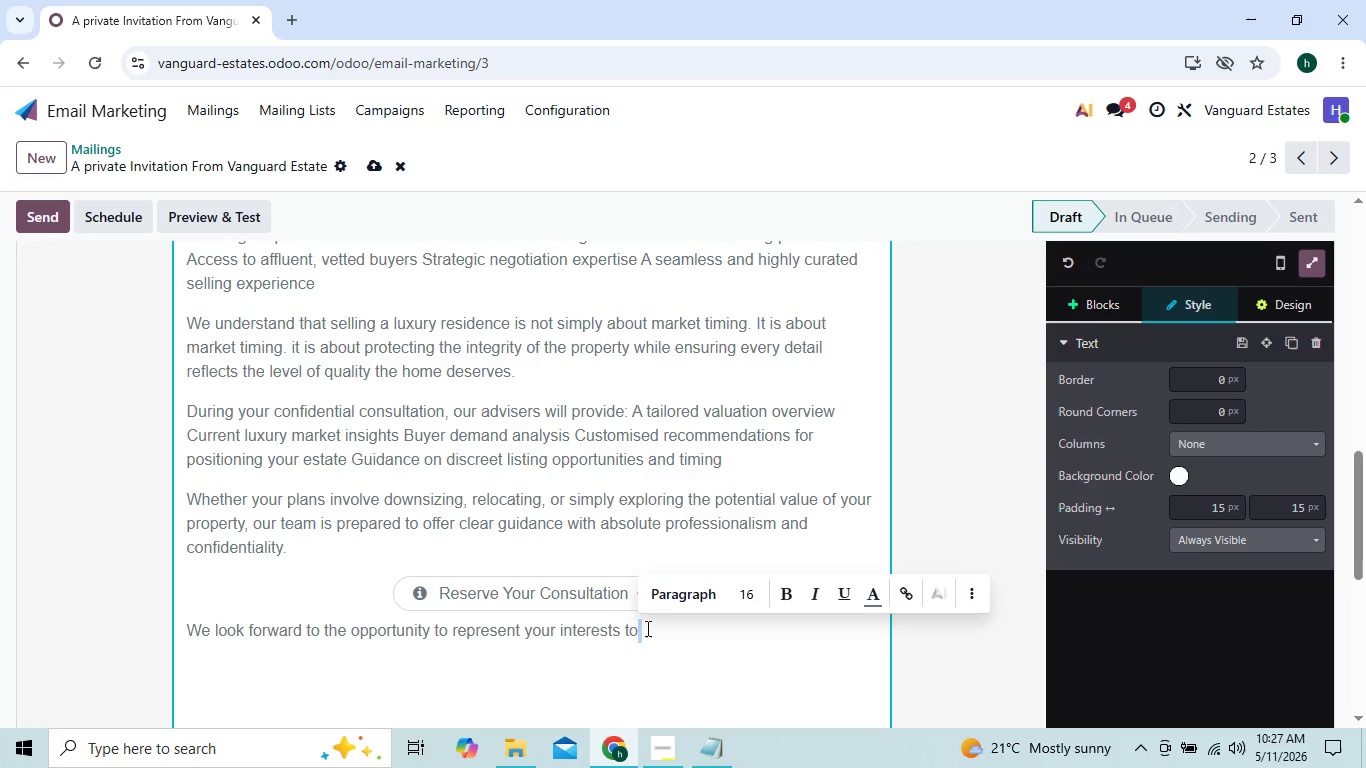 
left_click([657, 632])
 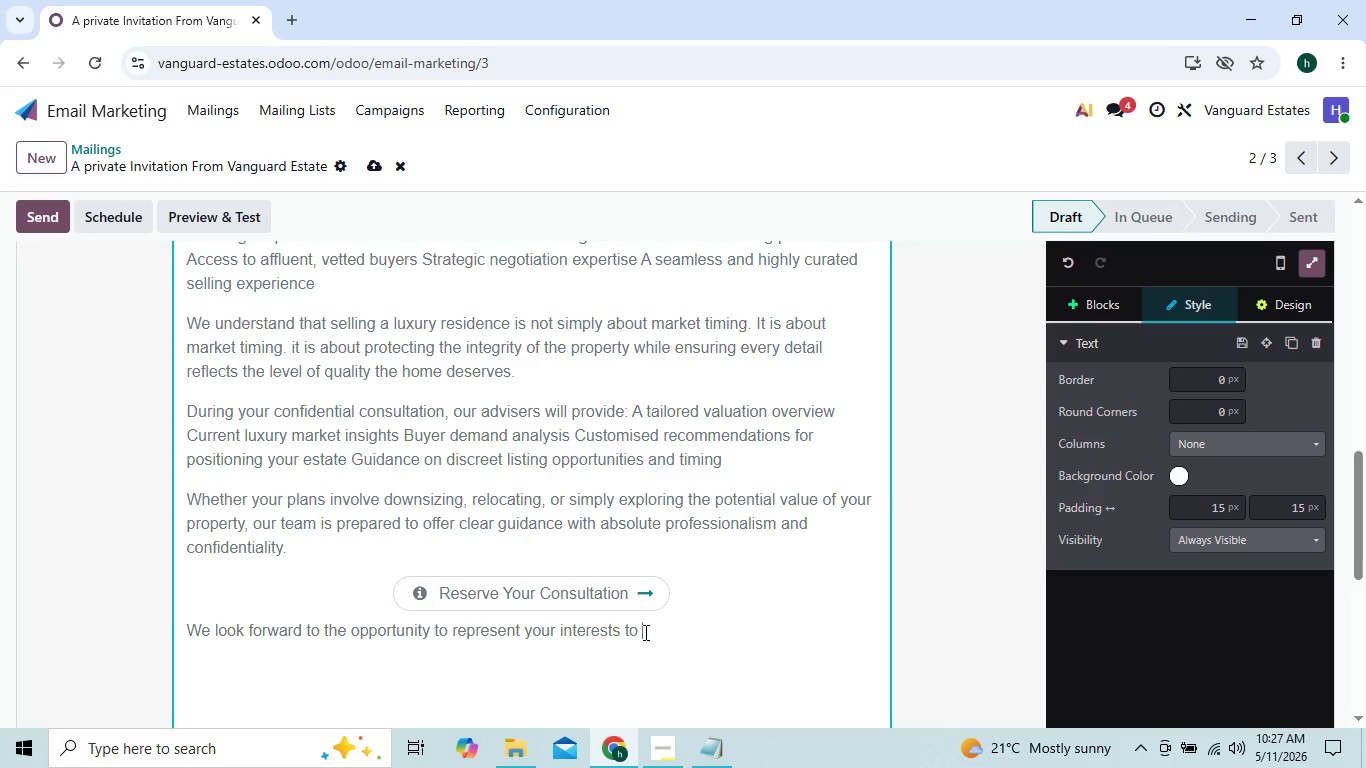 
type(with precision, discretion)
 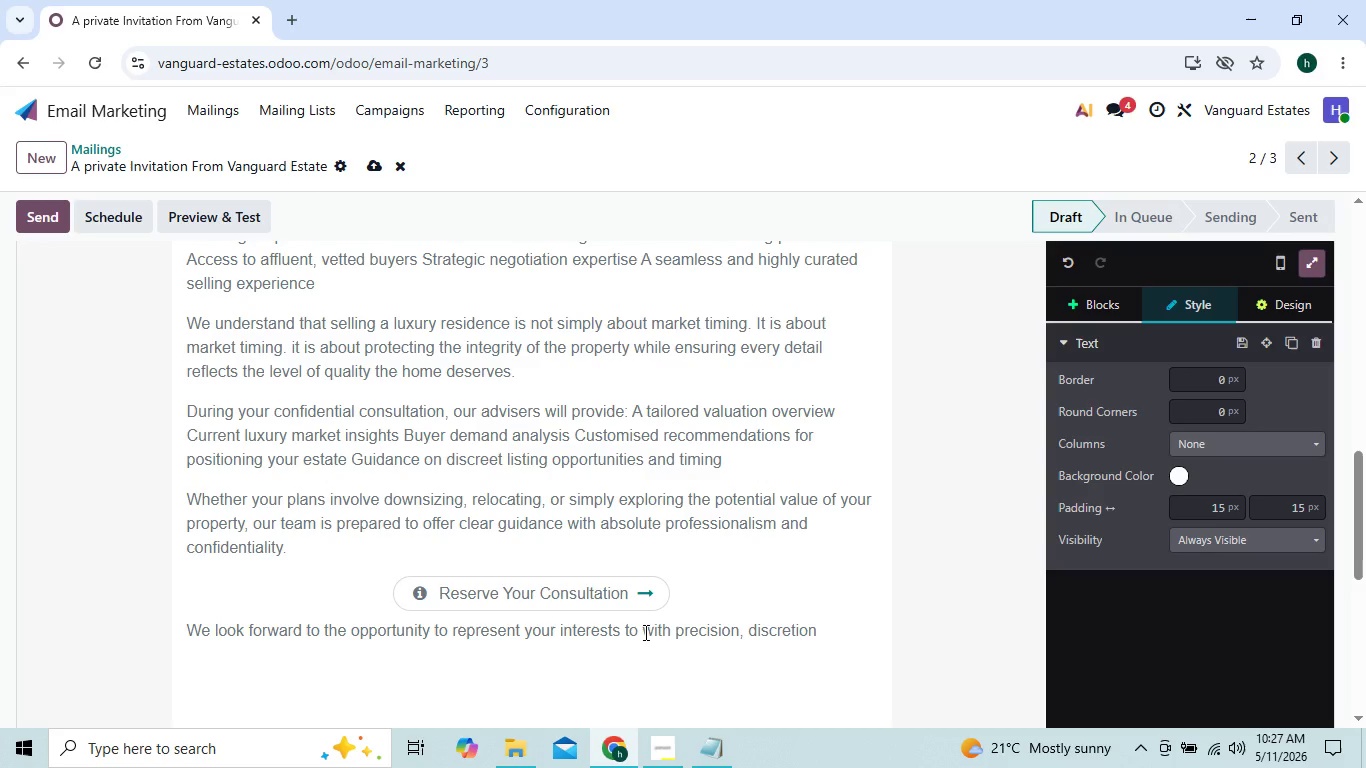 
key(ArrowLeft)
 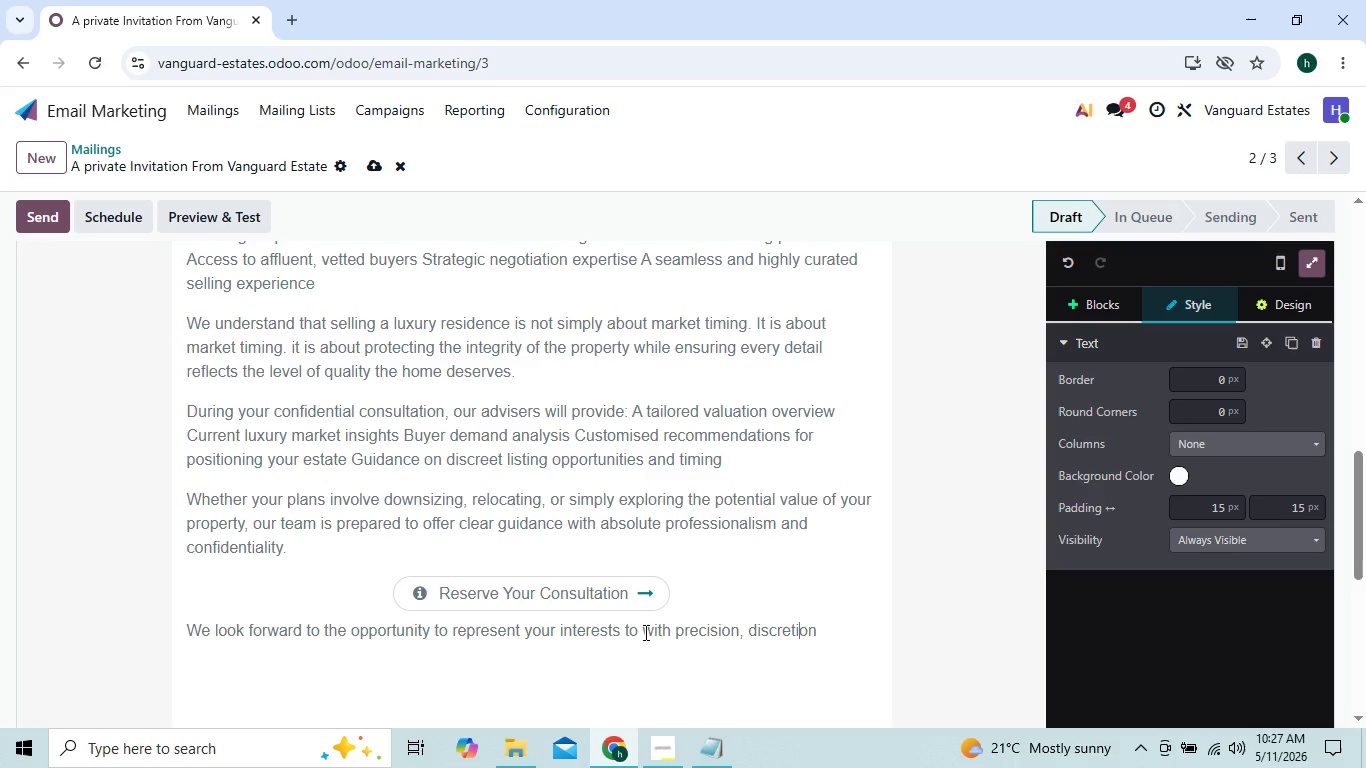 
key(ArrowLeft)
 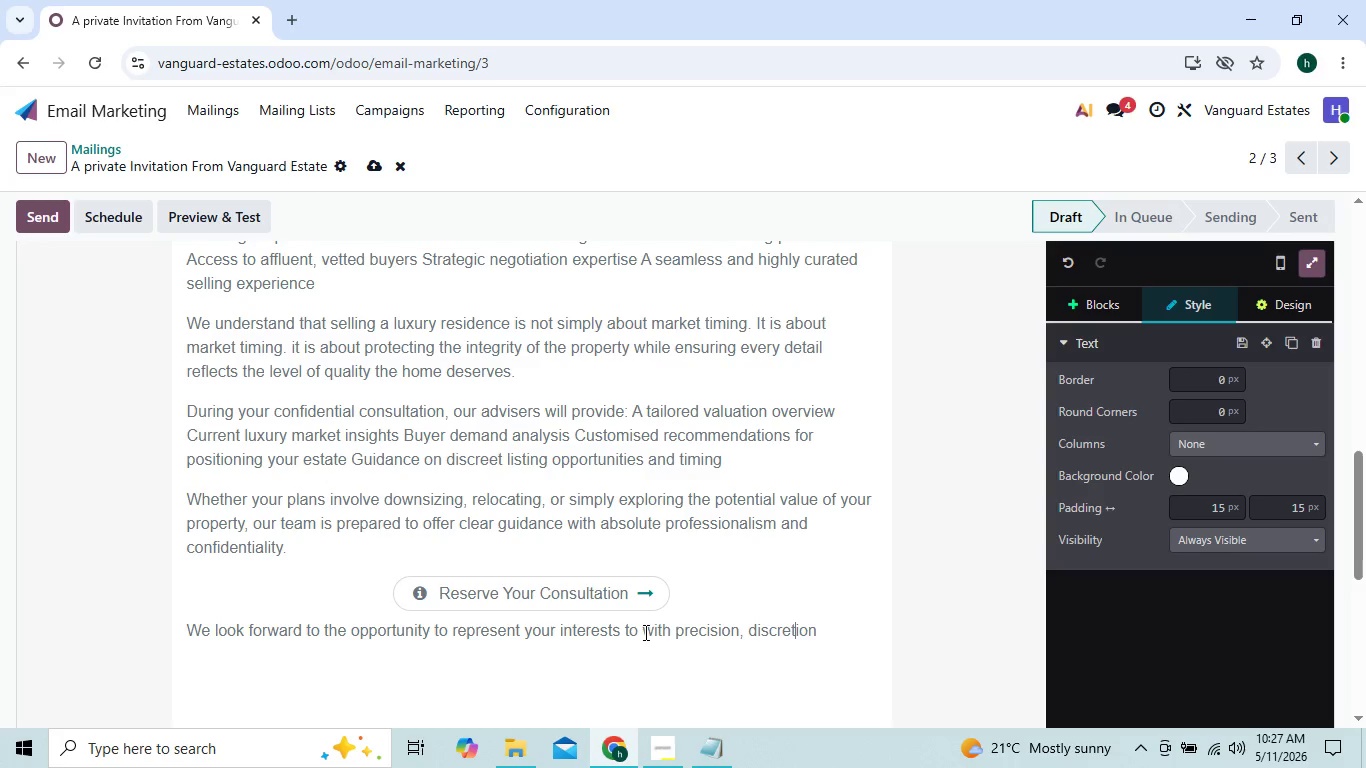 
key(ArrowLeft)
 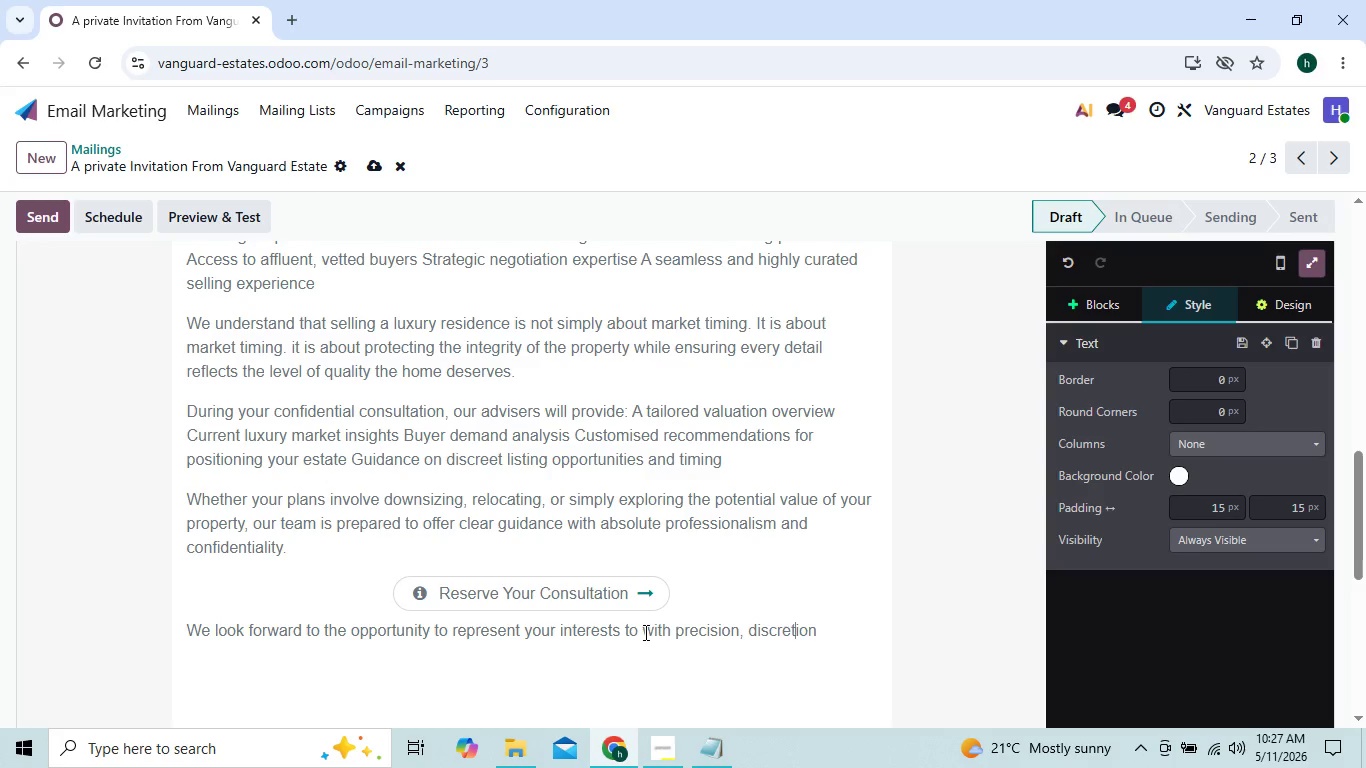 
key(ArrowLeft)
 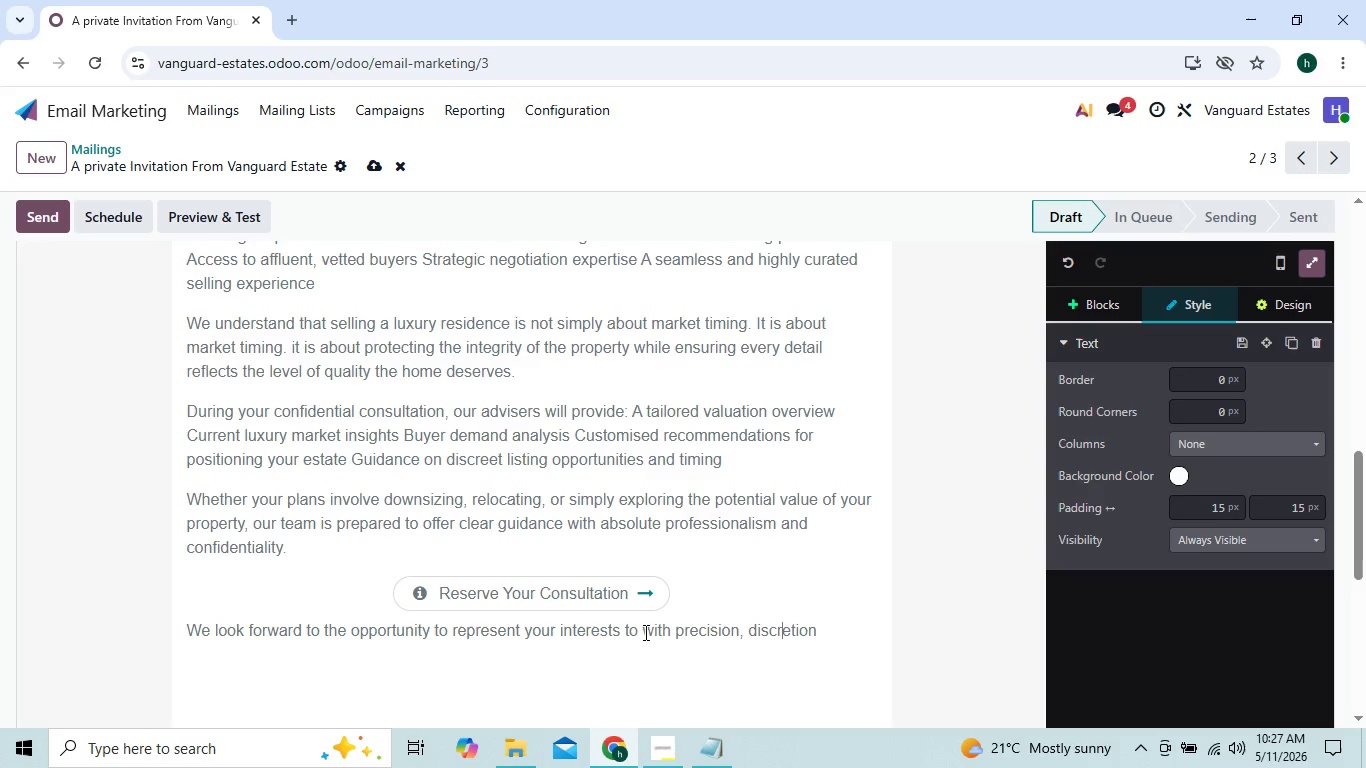 
key(ArrowLeft)
 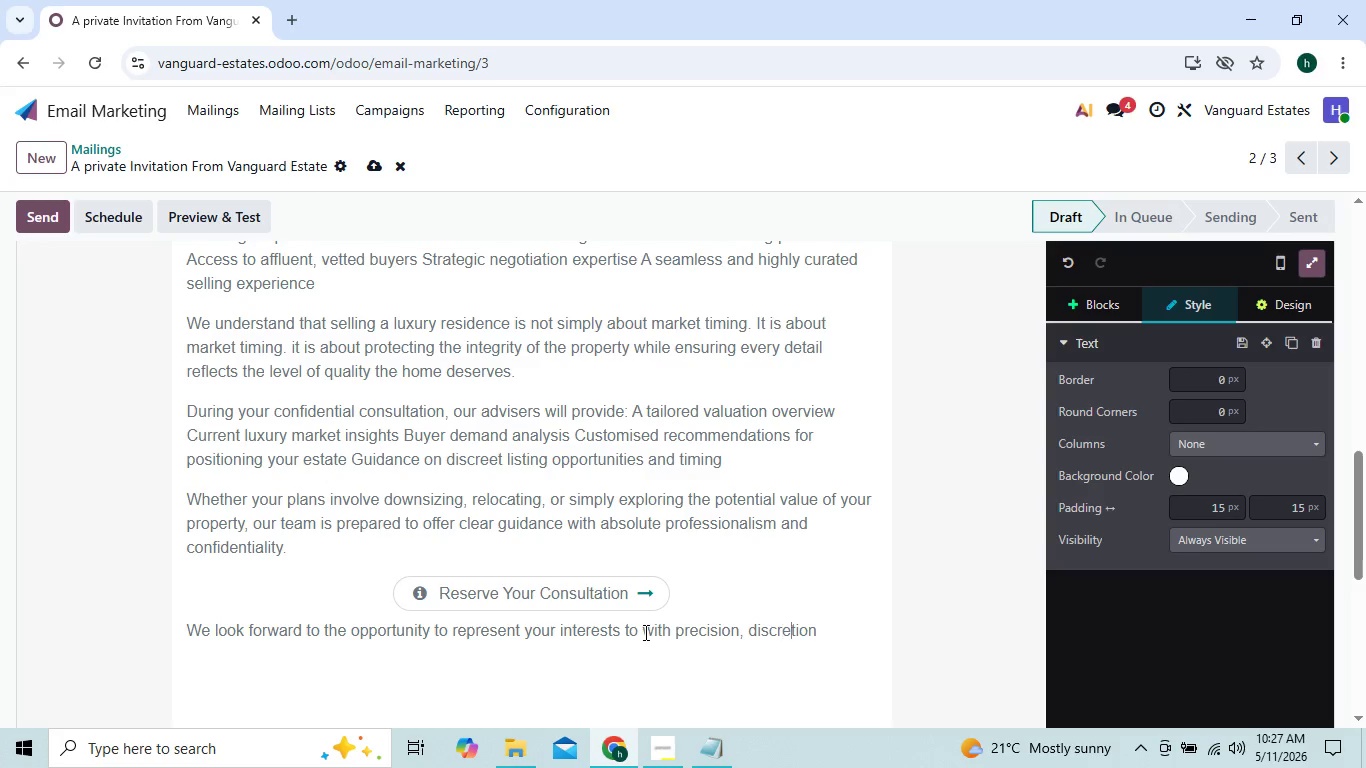 
key(ArrowRight)
 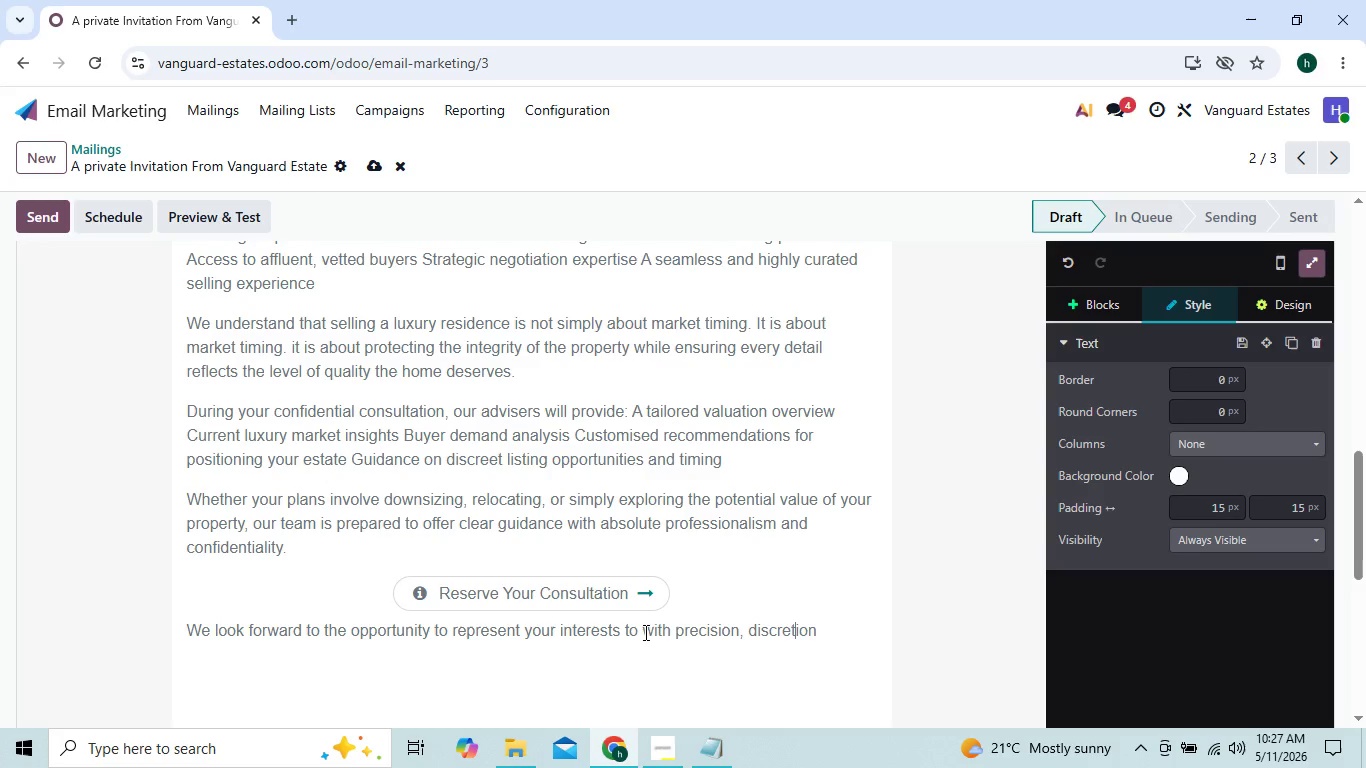 
key(ArrowRight)
 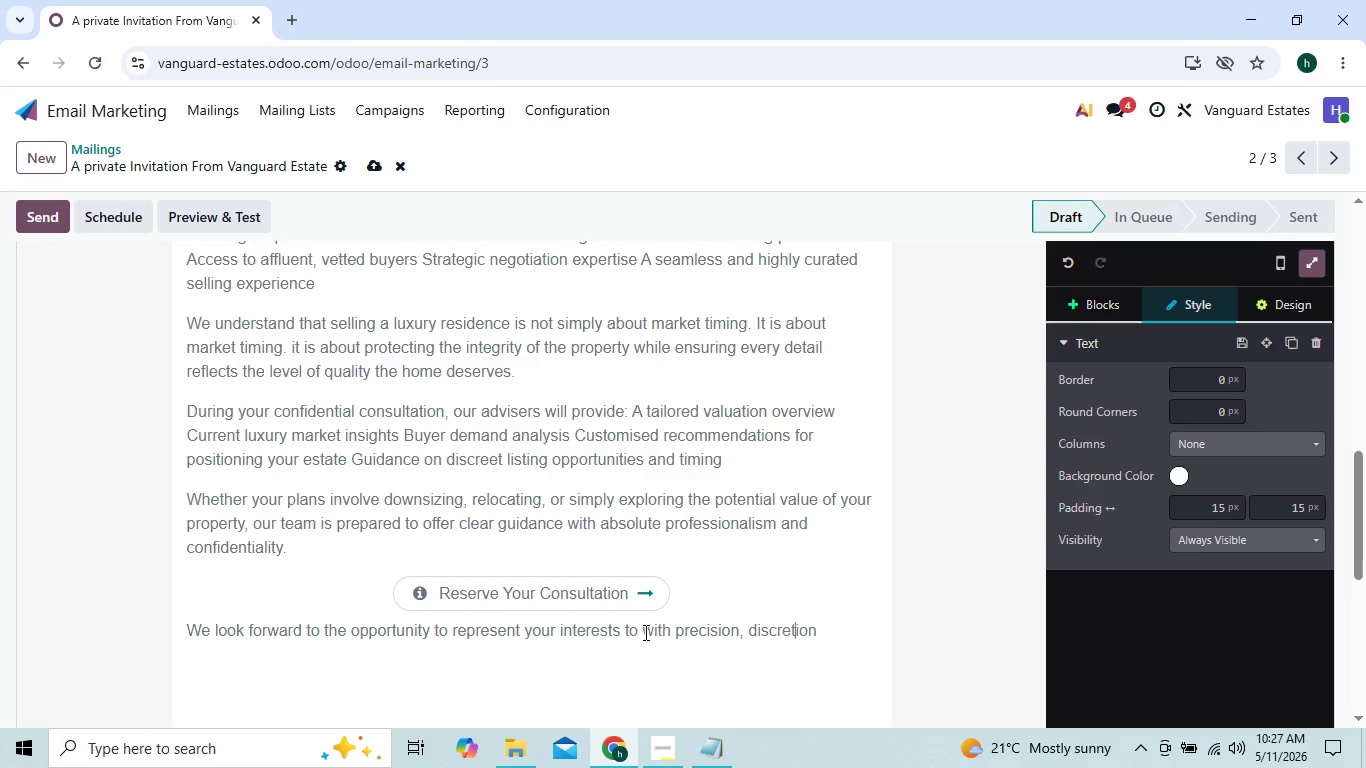 
key(ArrowLeft)
 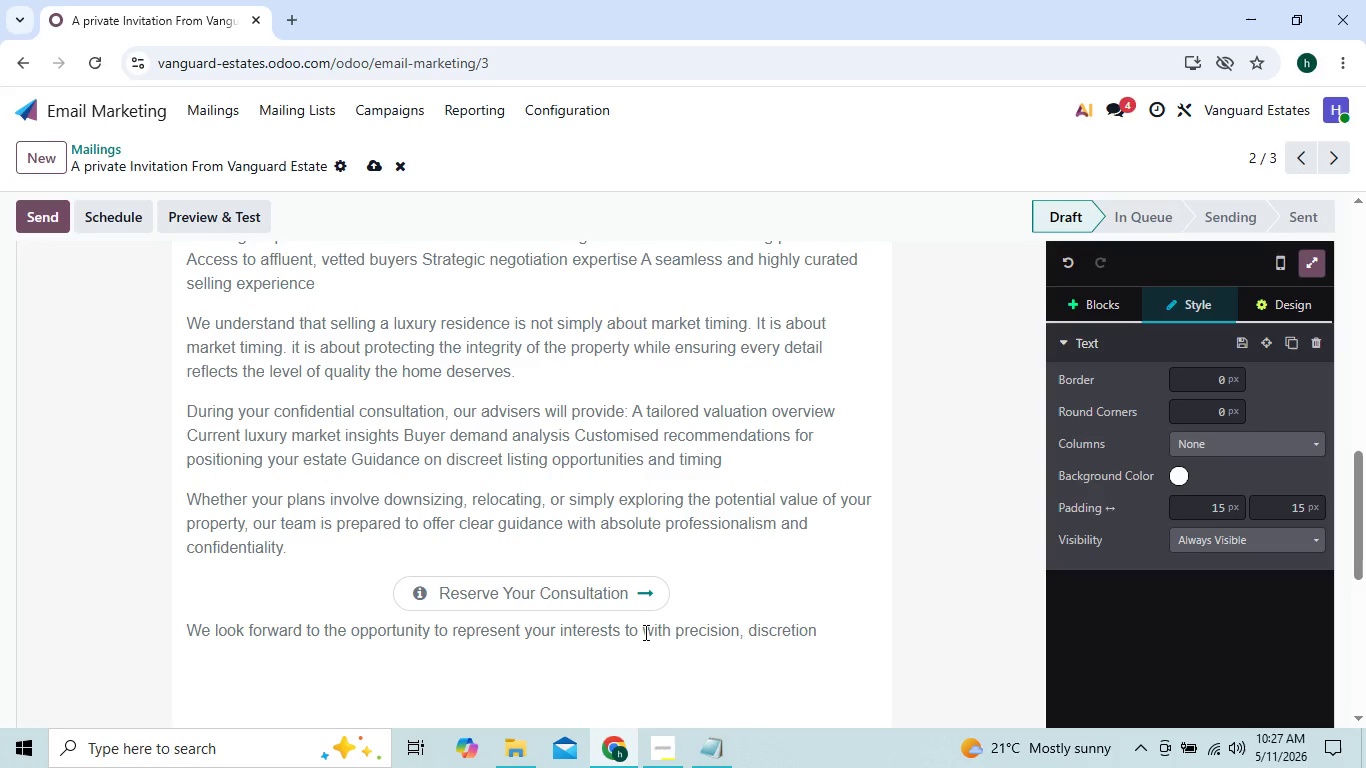 
key(ArrowRight)
 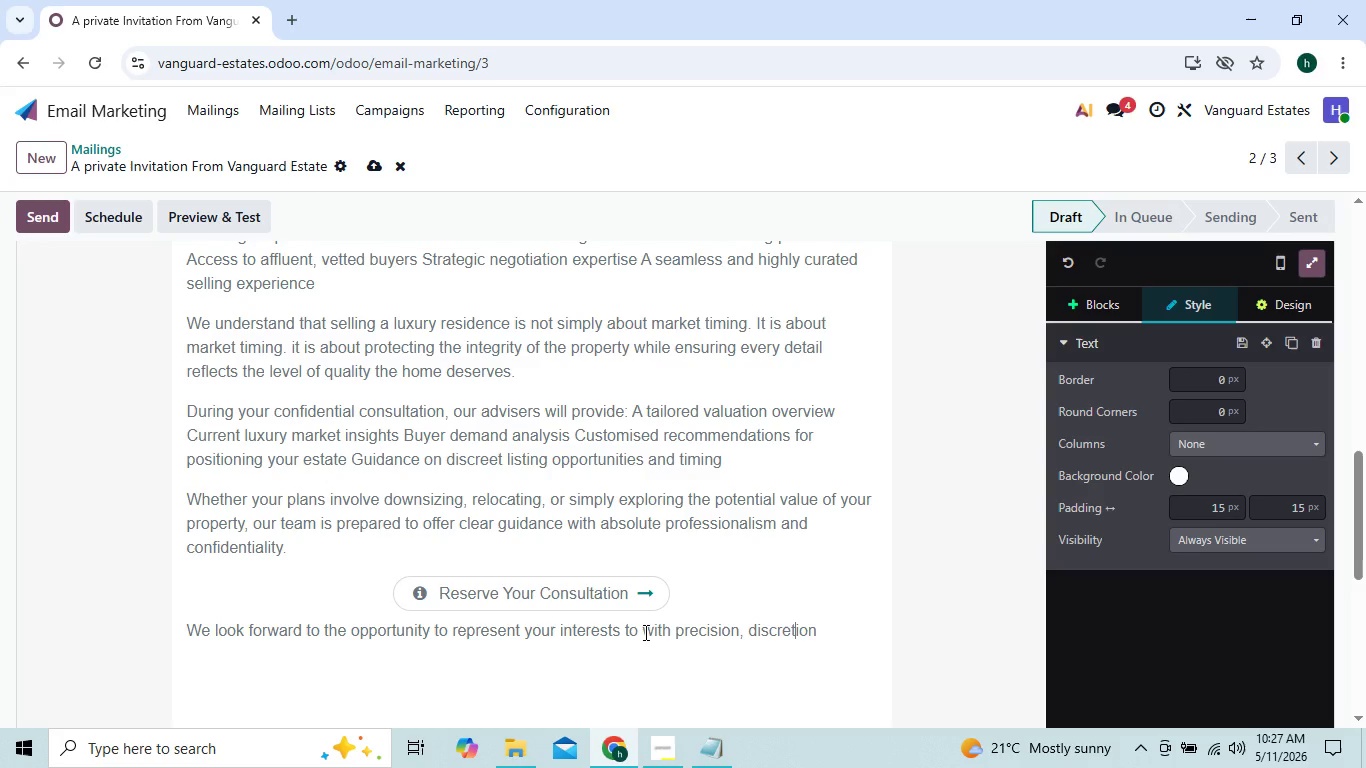 
key(ArrowLeft)
 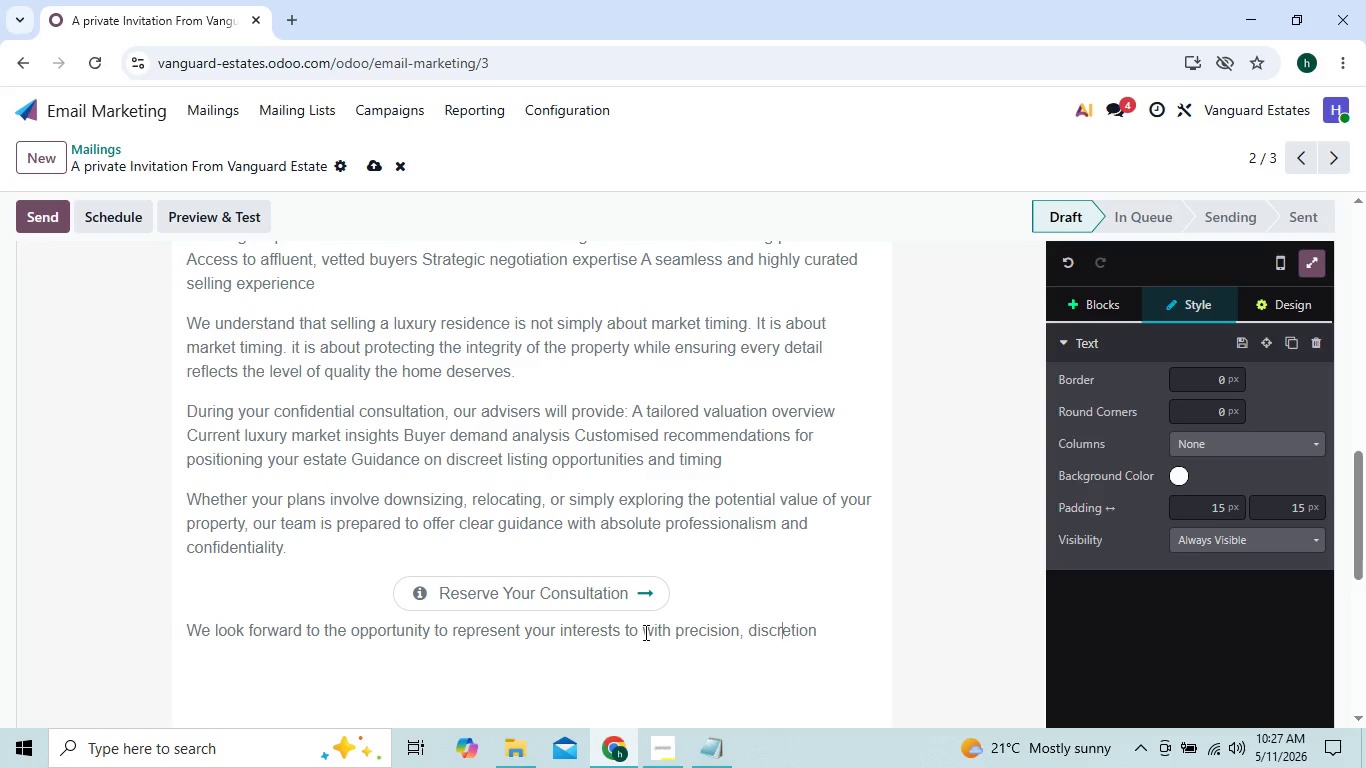 
key(ArrowLeft)
 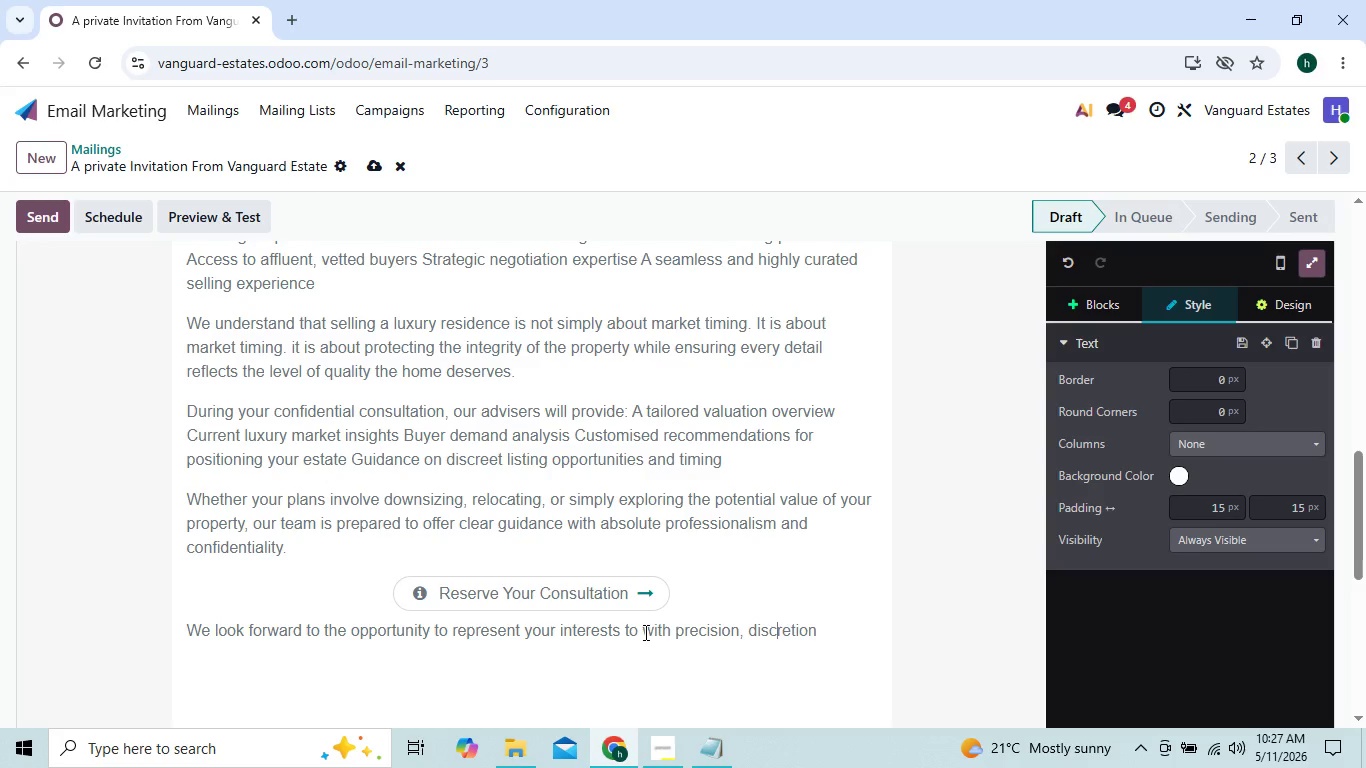 
key(ArrowLeft)
 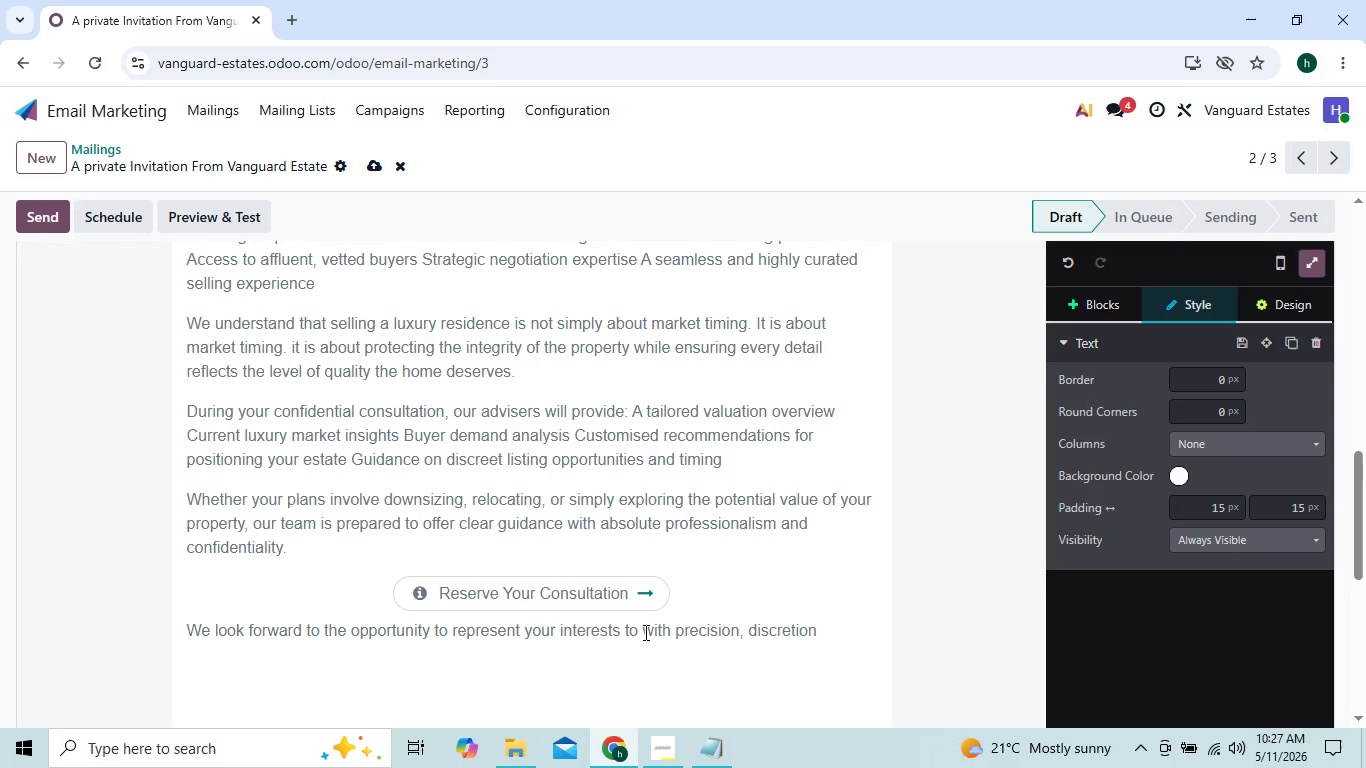 
key(ArrowRight)
 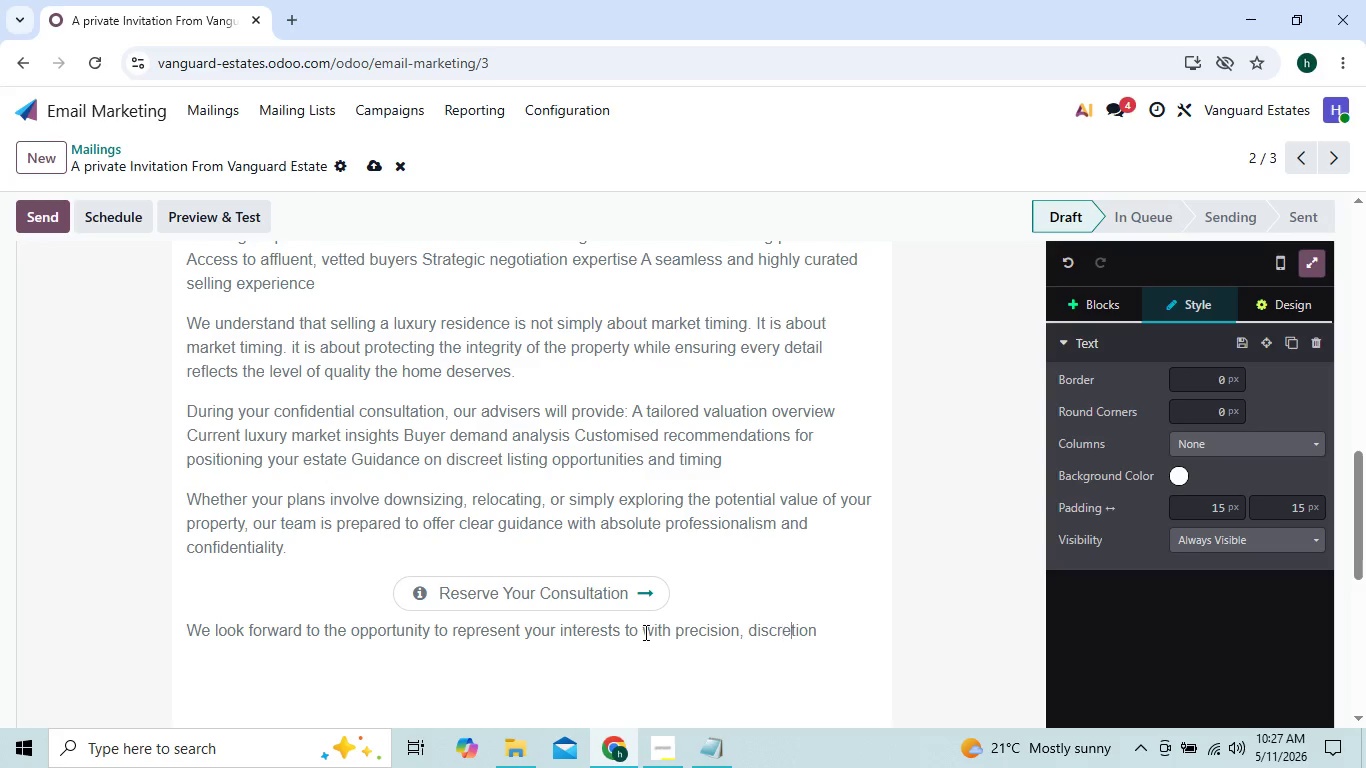 
key(ArrowRight)
 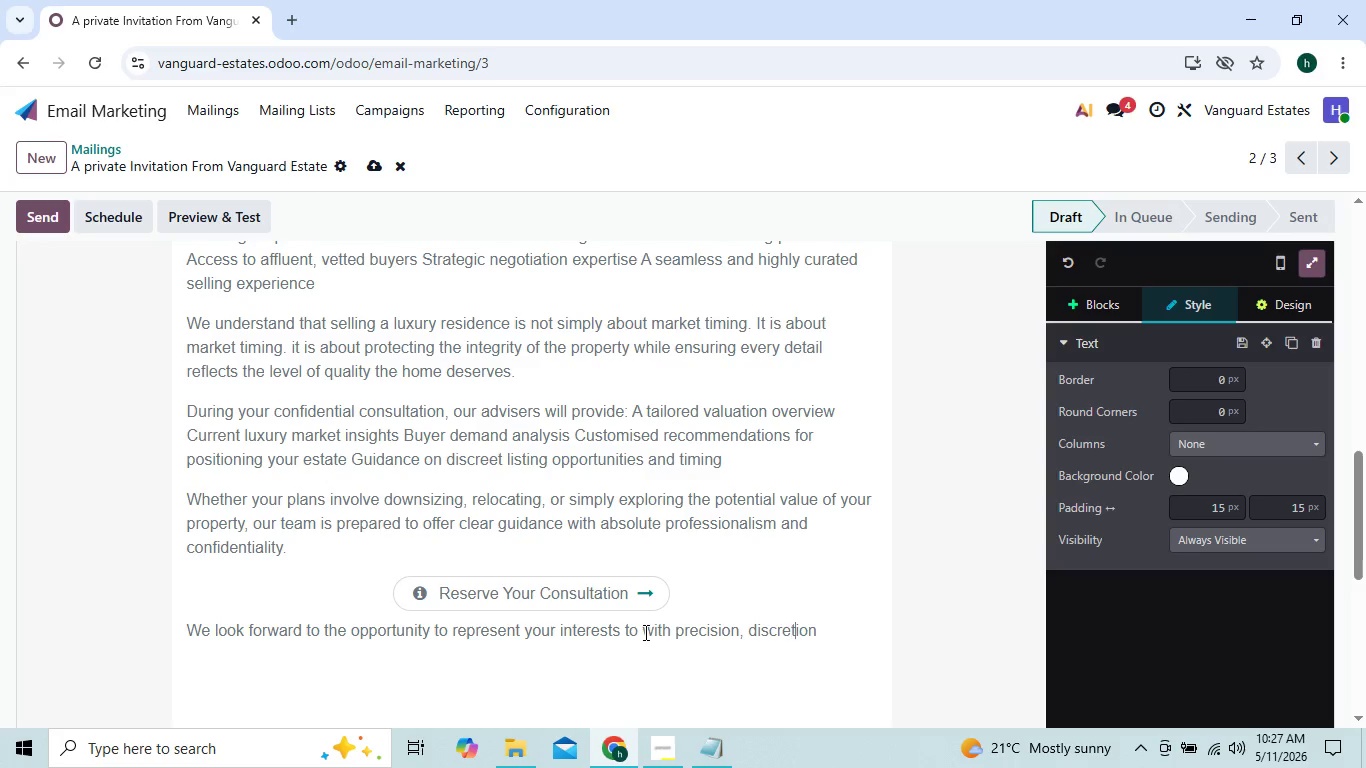 
key(ArrowRight)
 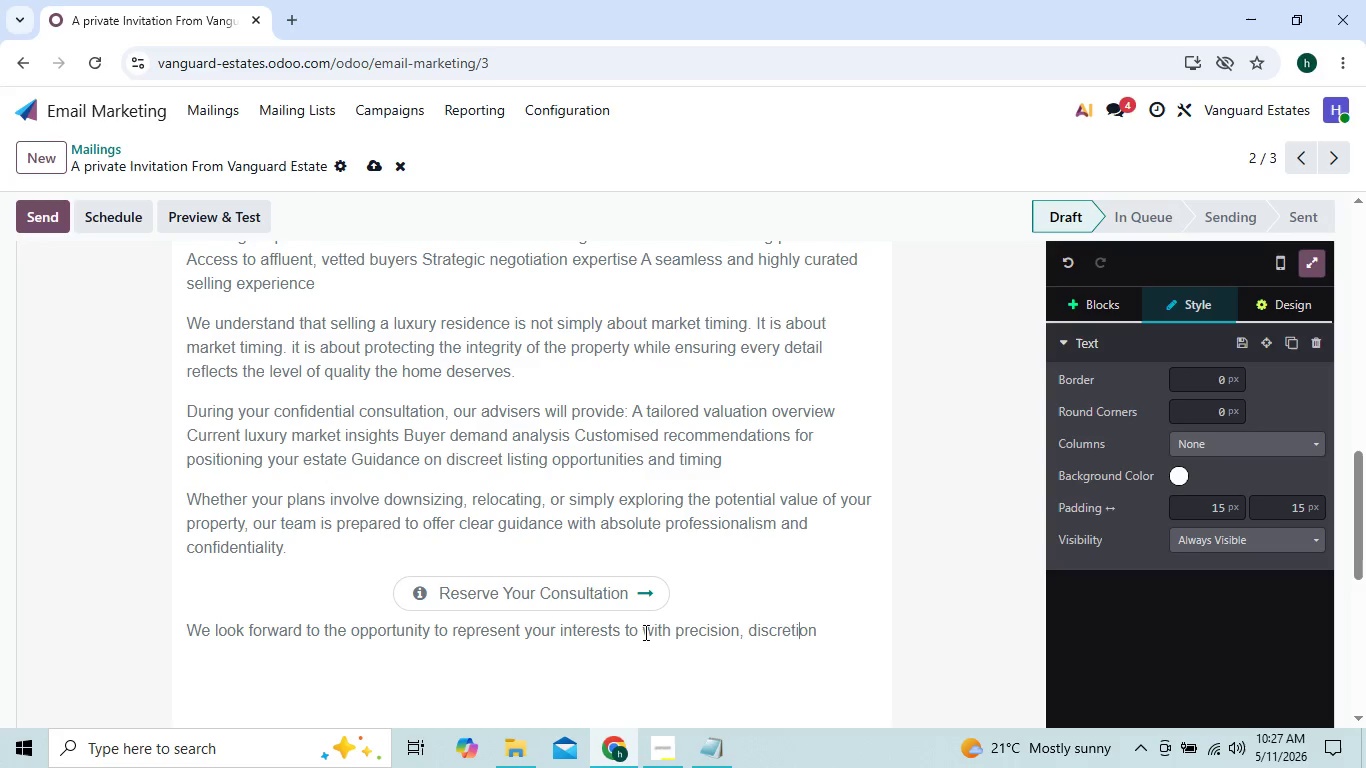 
key(ArrowRight)
 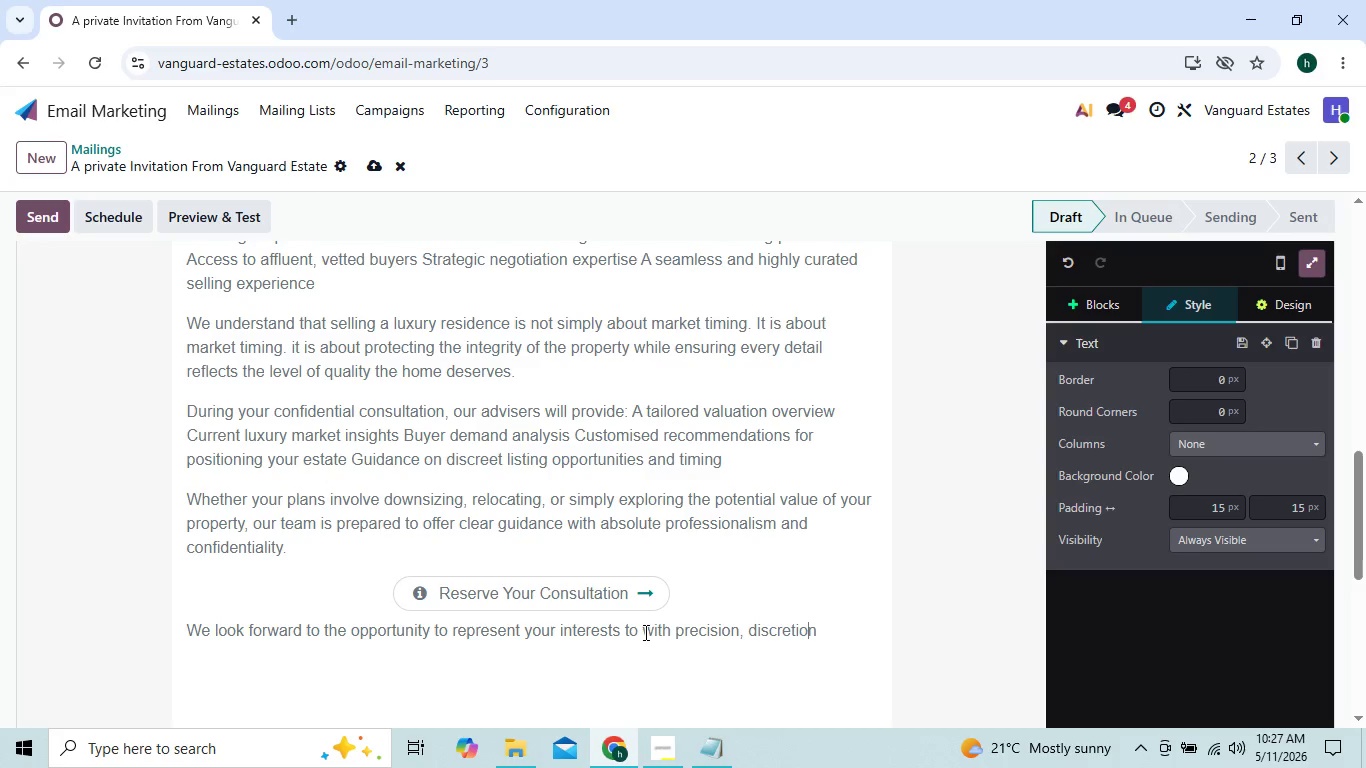 
key(ArrowRight)
 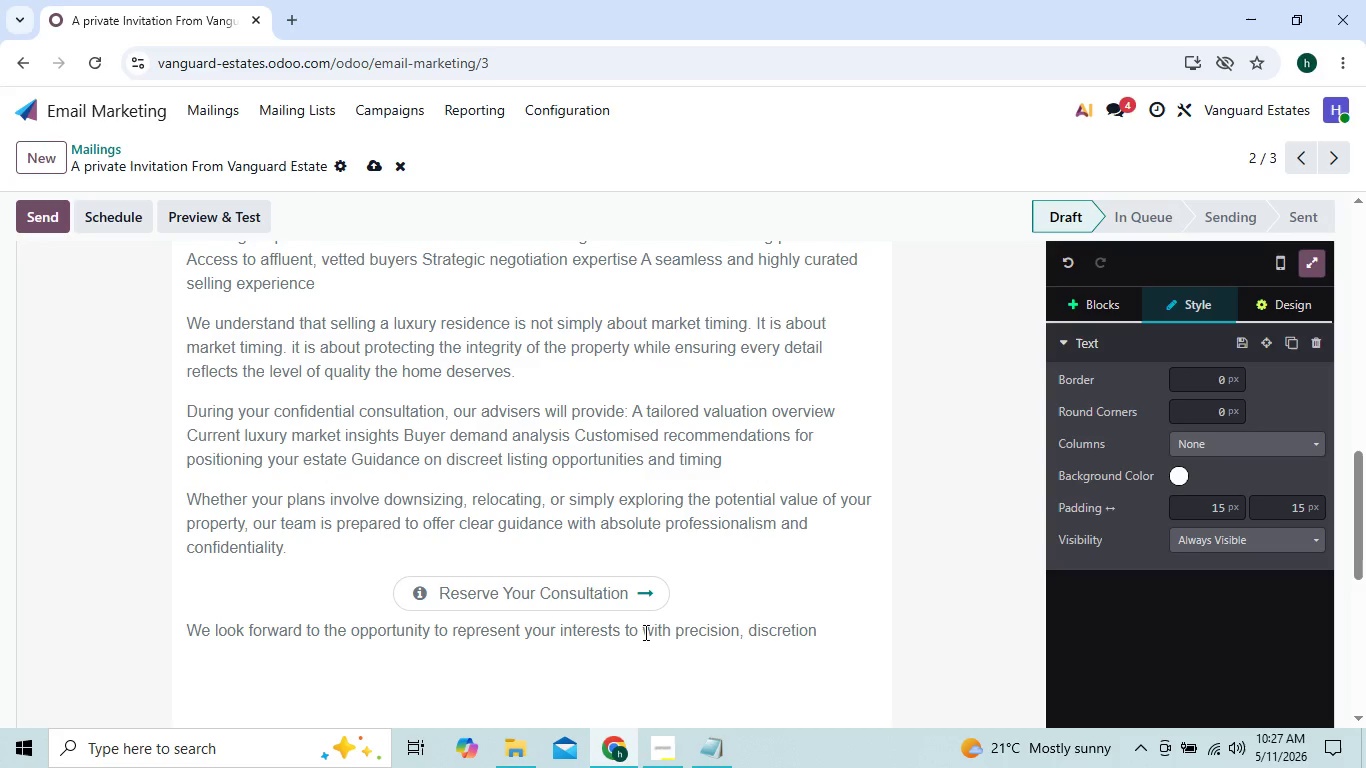 
key(ArrowRight)
 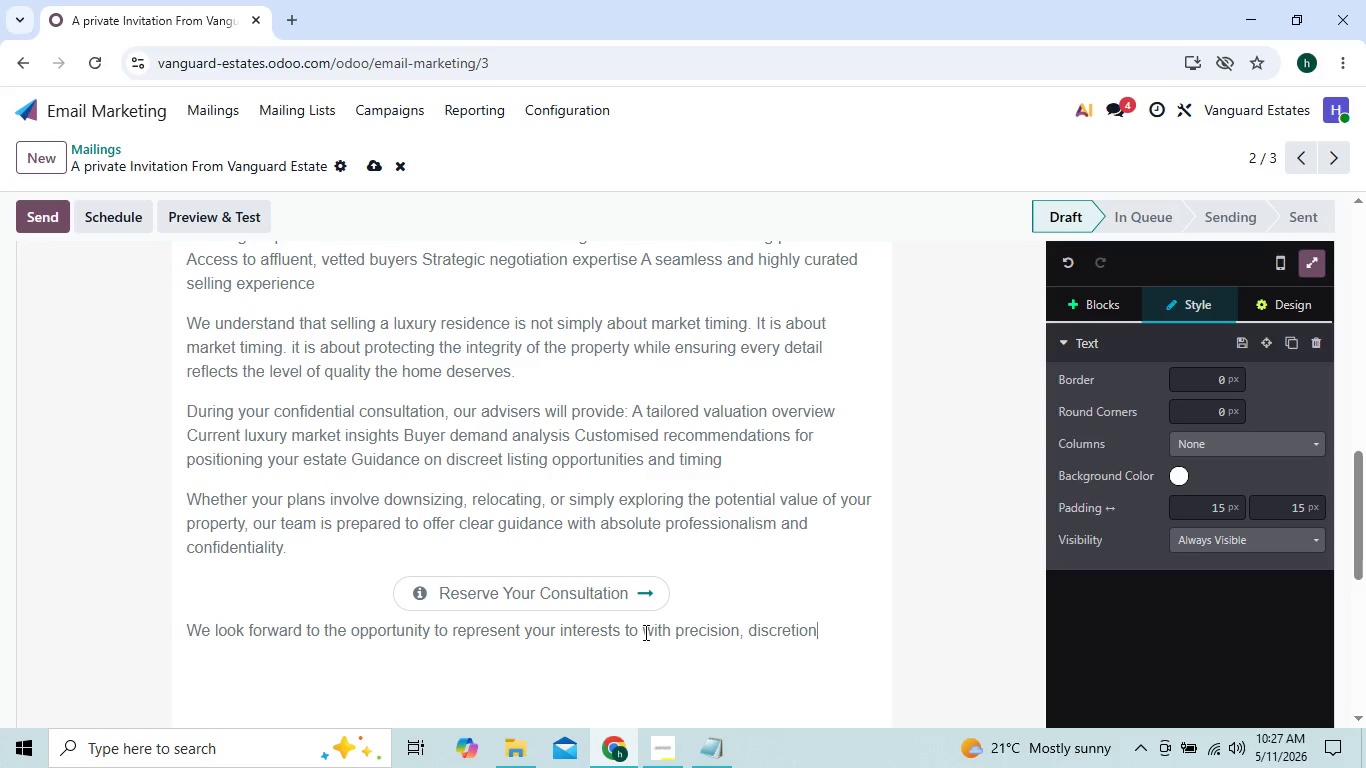 
key(Backspace)
key(Backspace)
key(Backspace)
key(Backspace)
type(tion)
 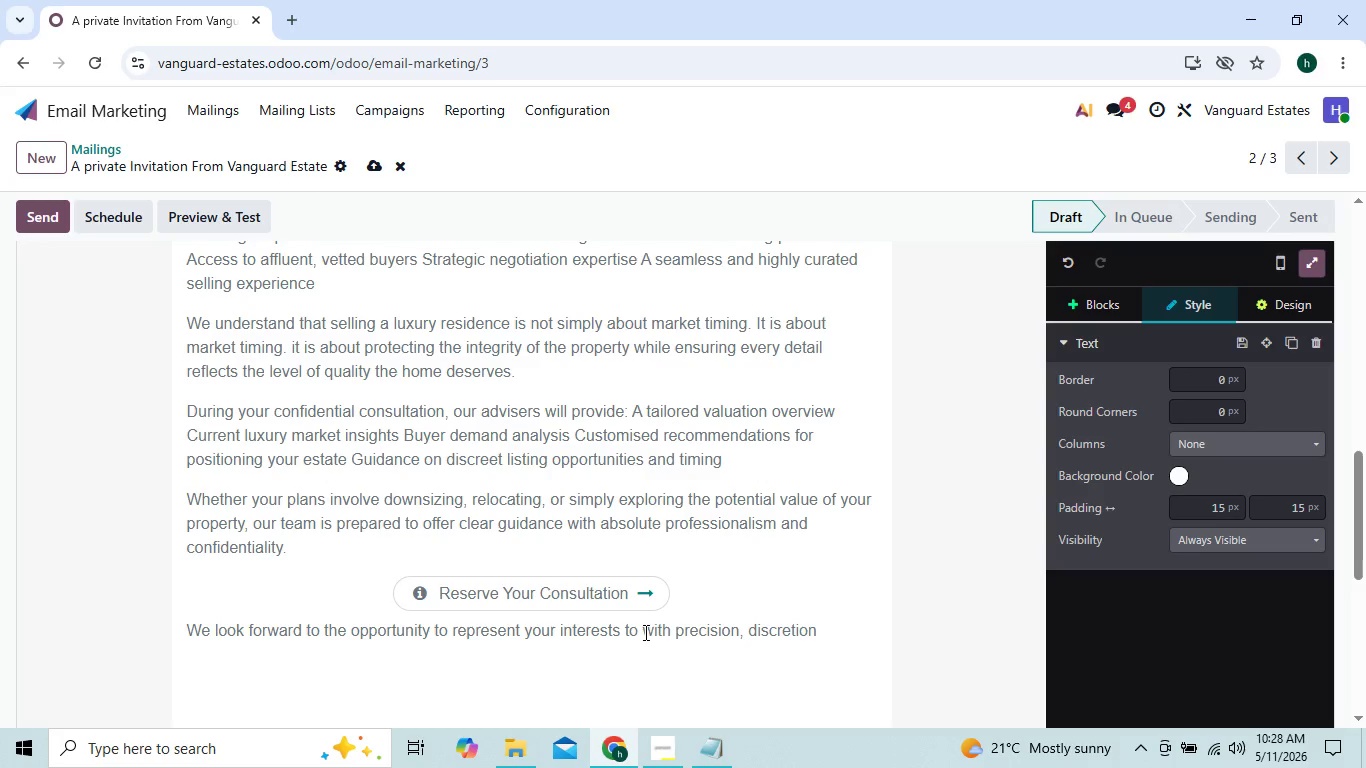 
wait(5.17)
 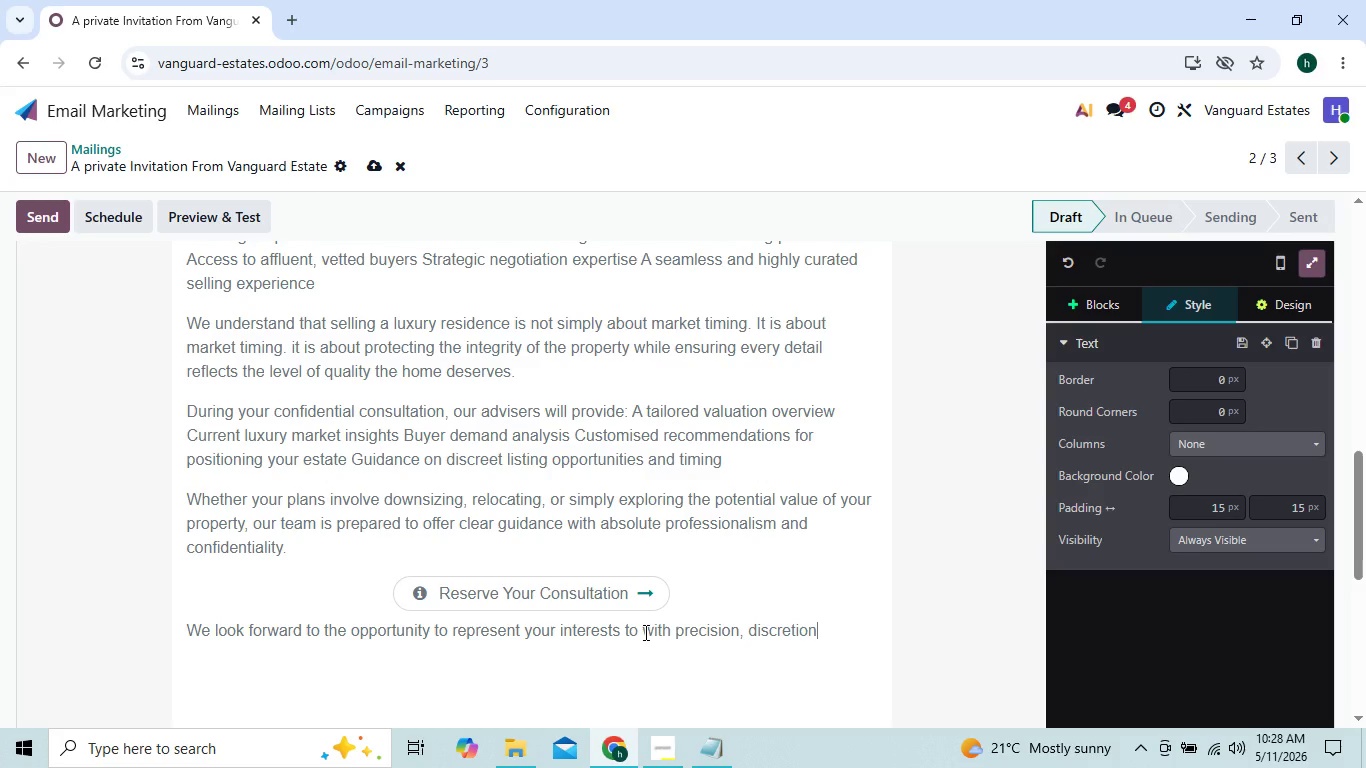 
type(, and care )
 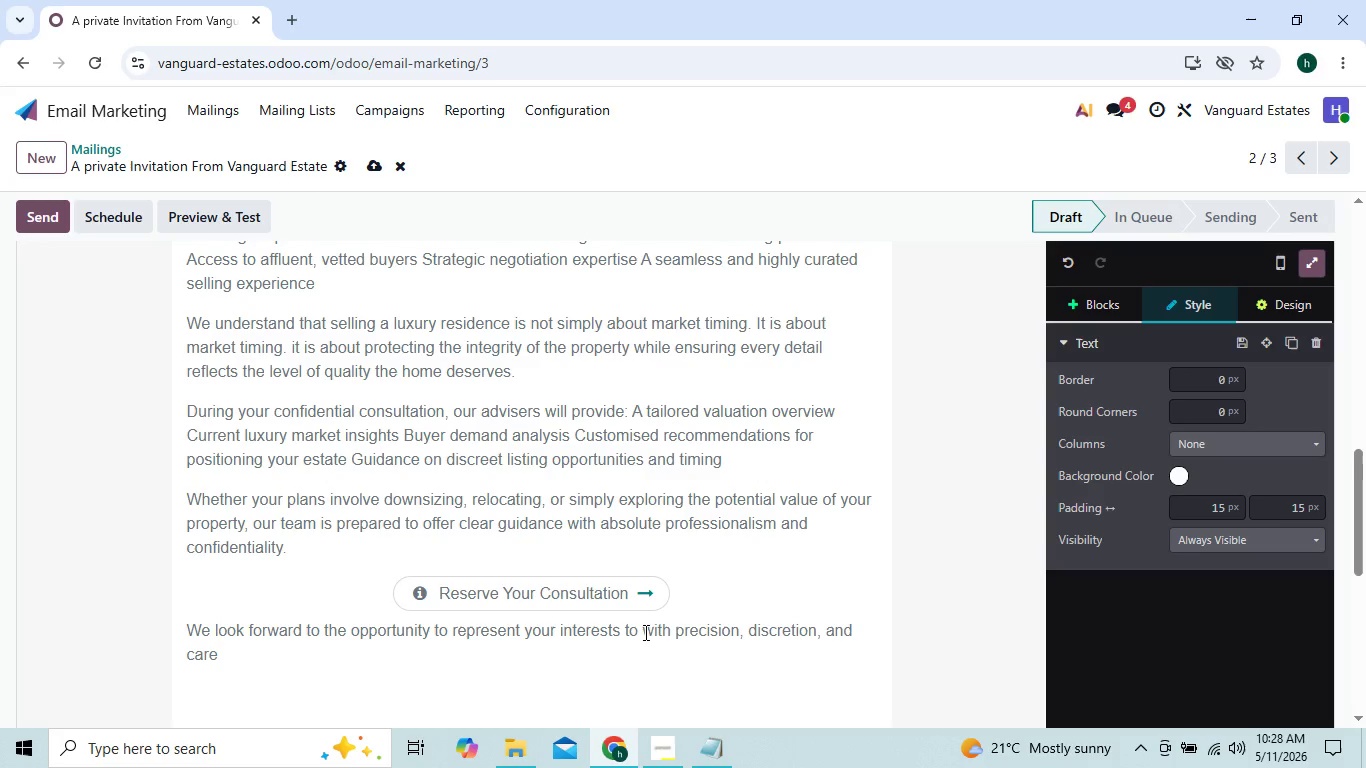 
key(Enter)
 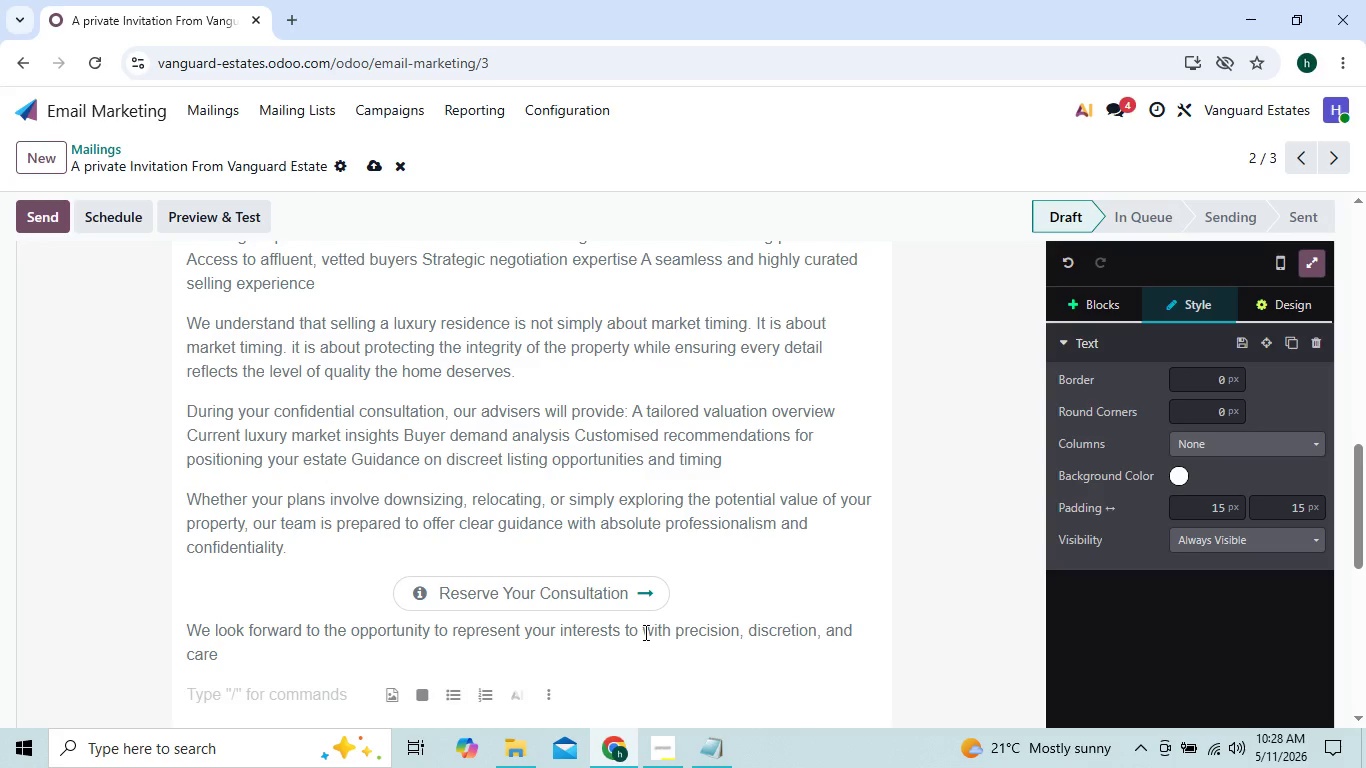 
type(With D)
key(Backspace)
type(dis)
 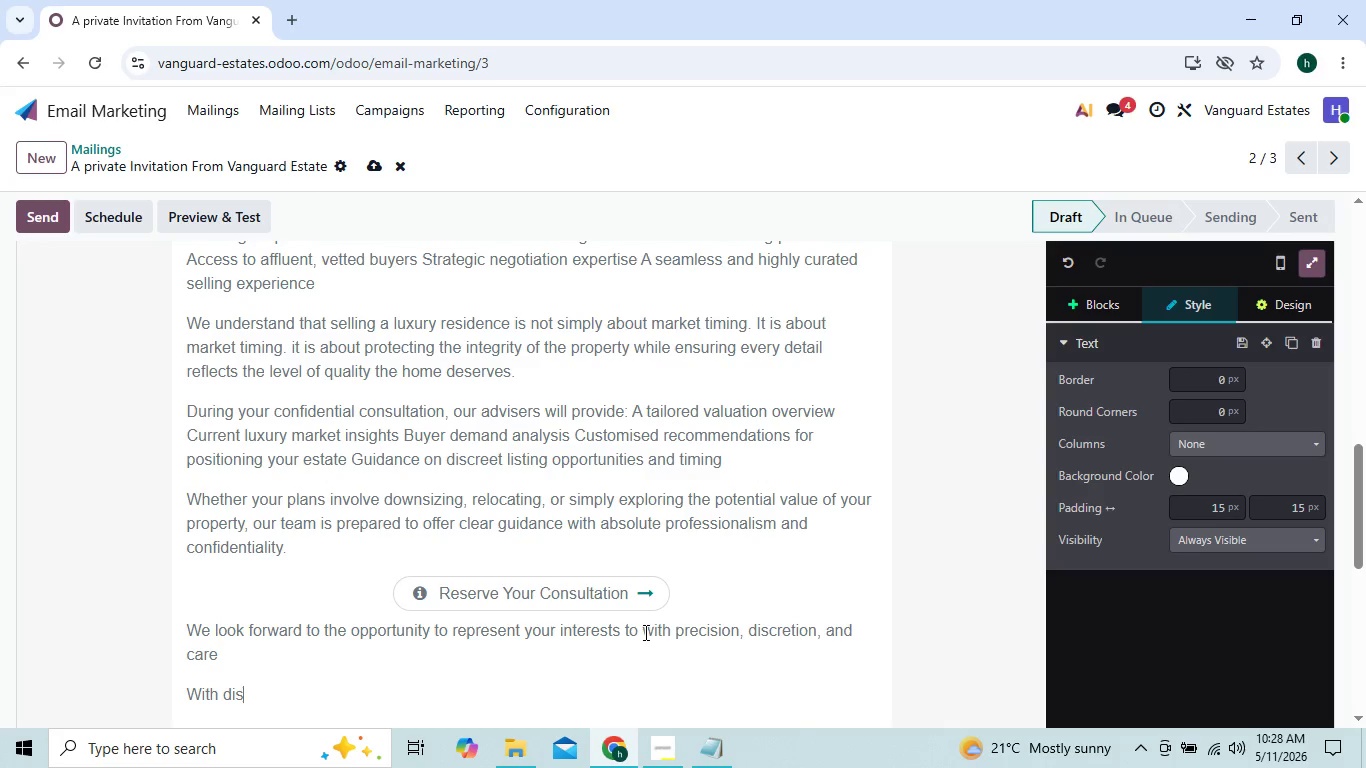 
wait(5.25)
 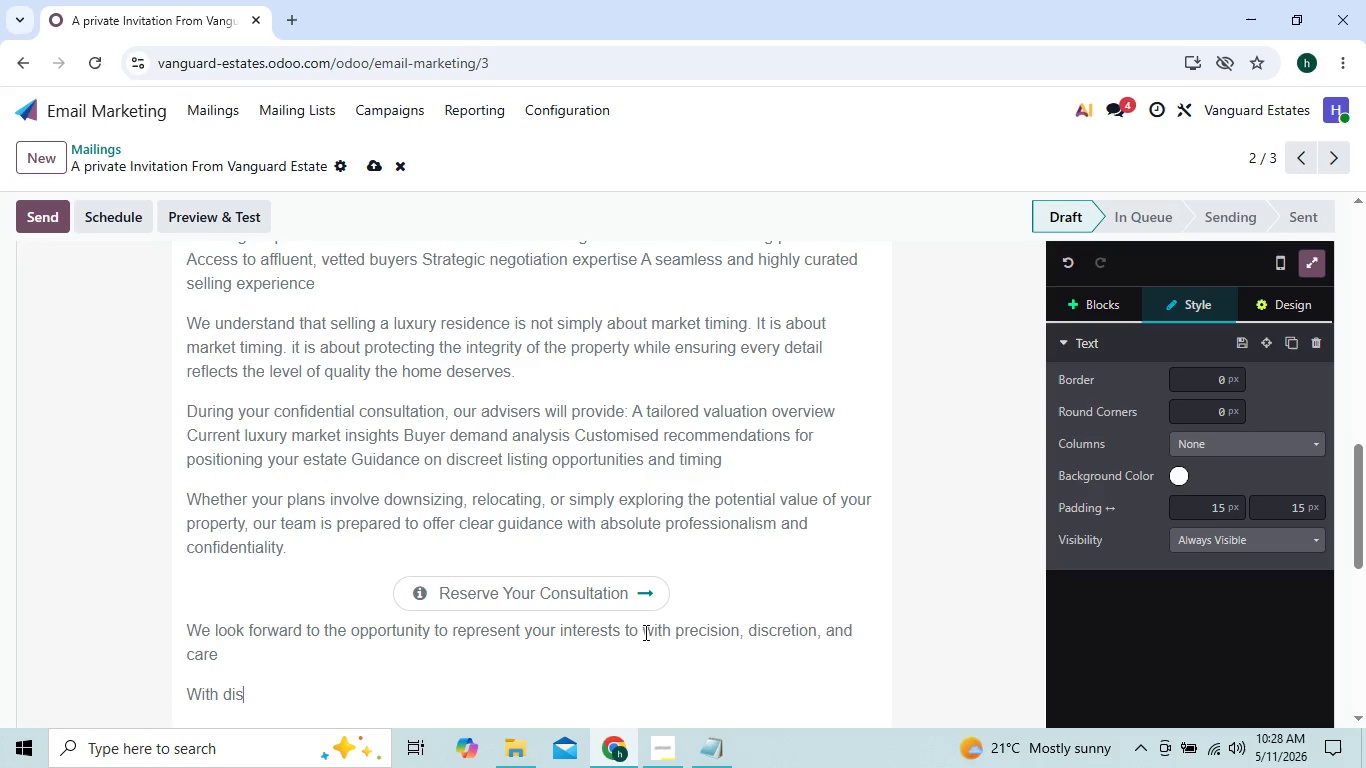 
type(creion)
key(Backspace)
key(Backspace)
 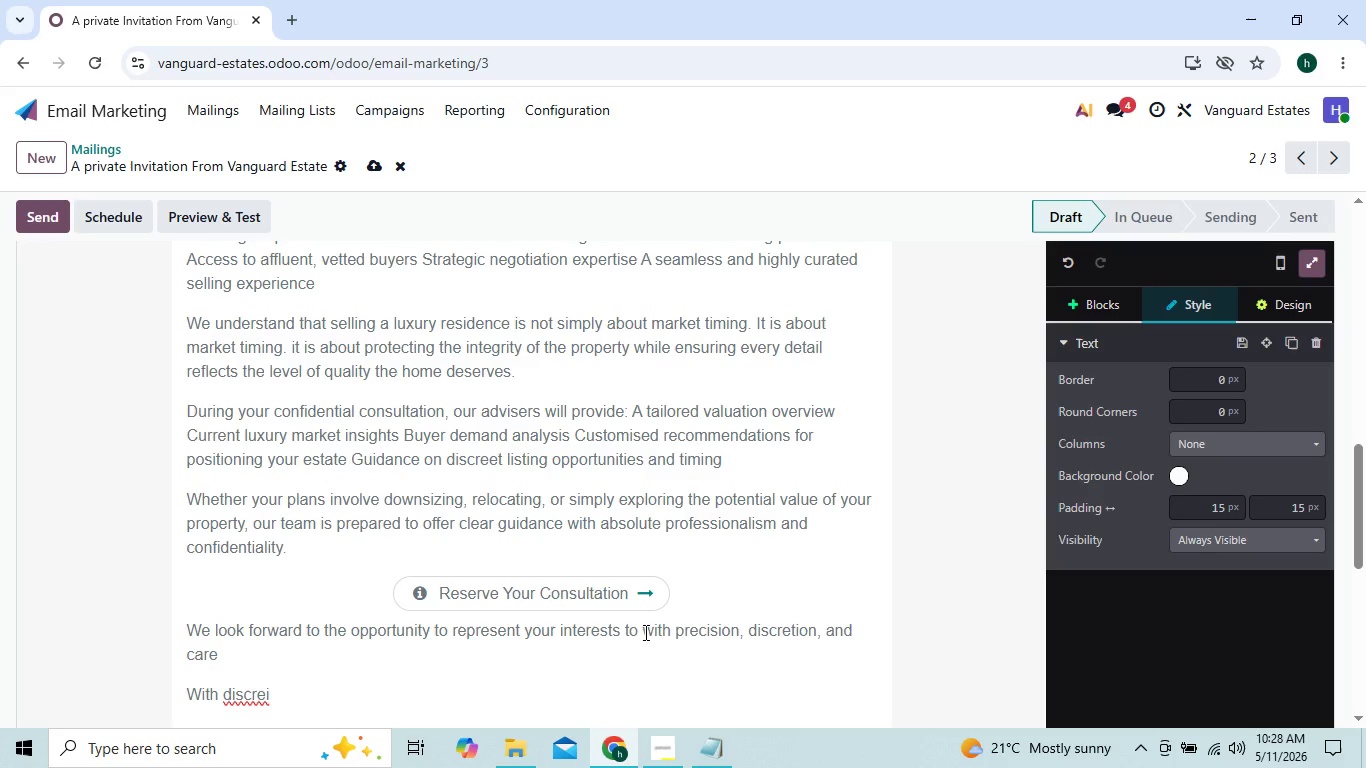 
key(ArrowLeft)
 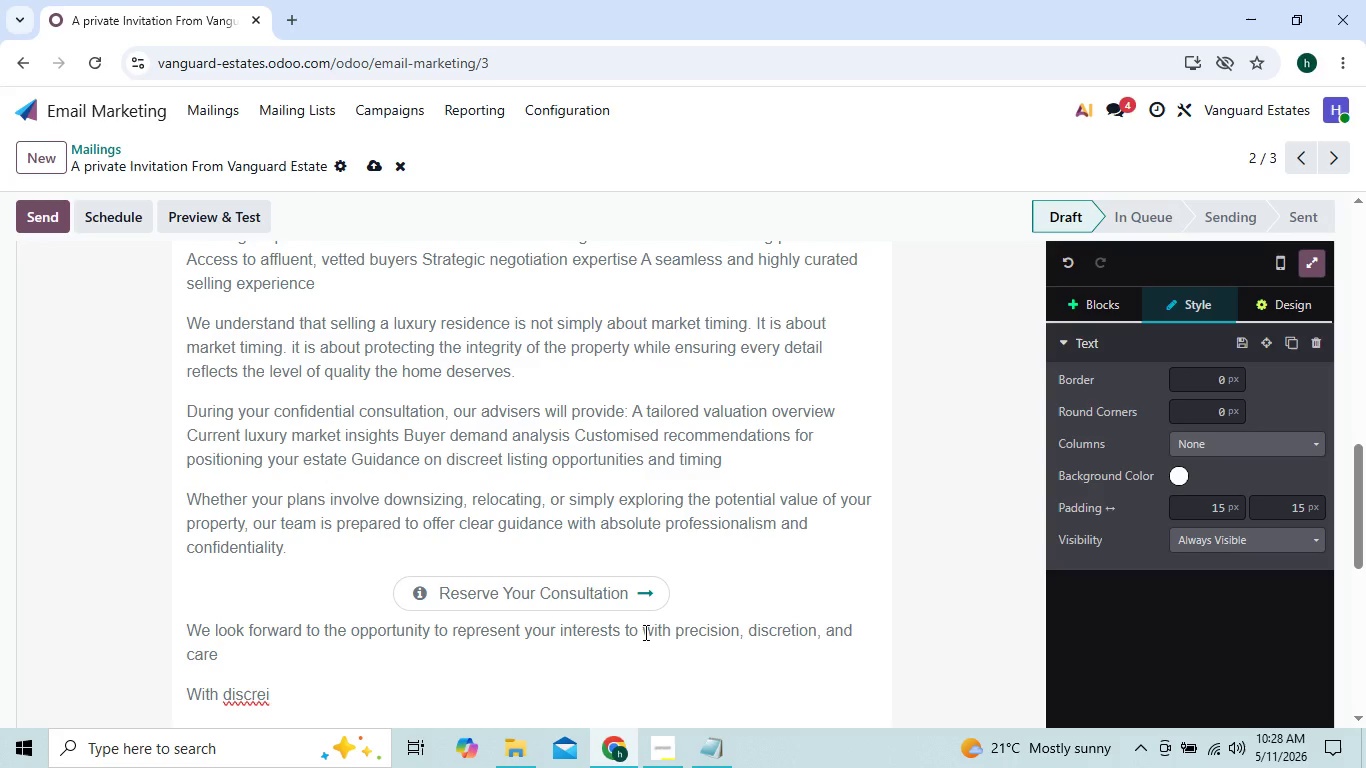 
key(ArrowRight)
 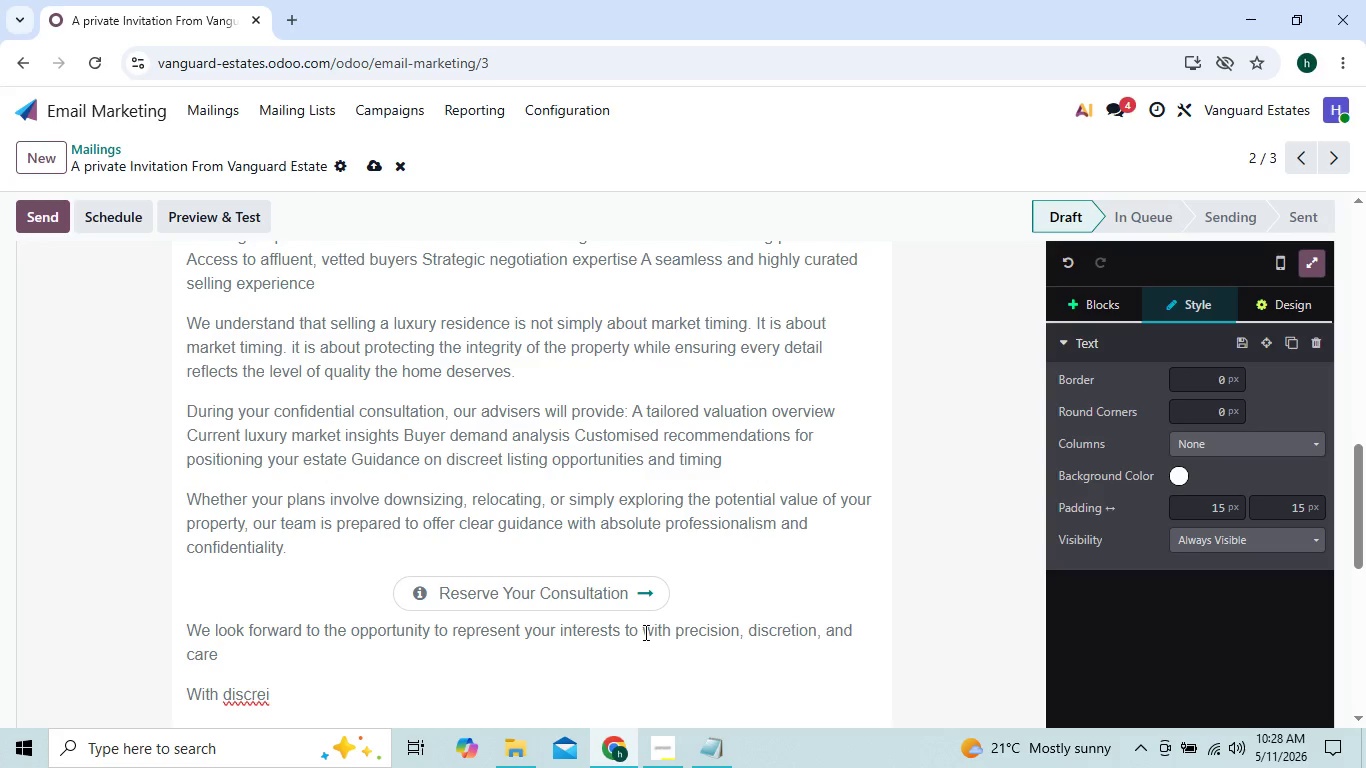 
key(Backspace)
 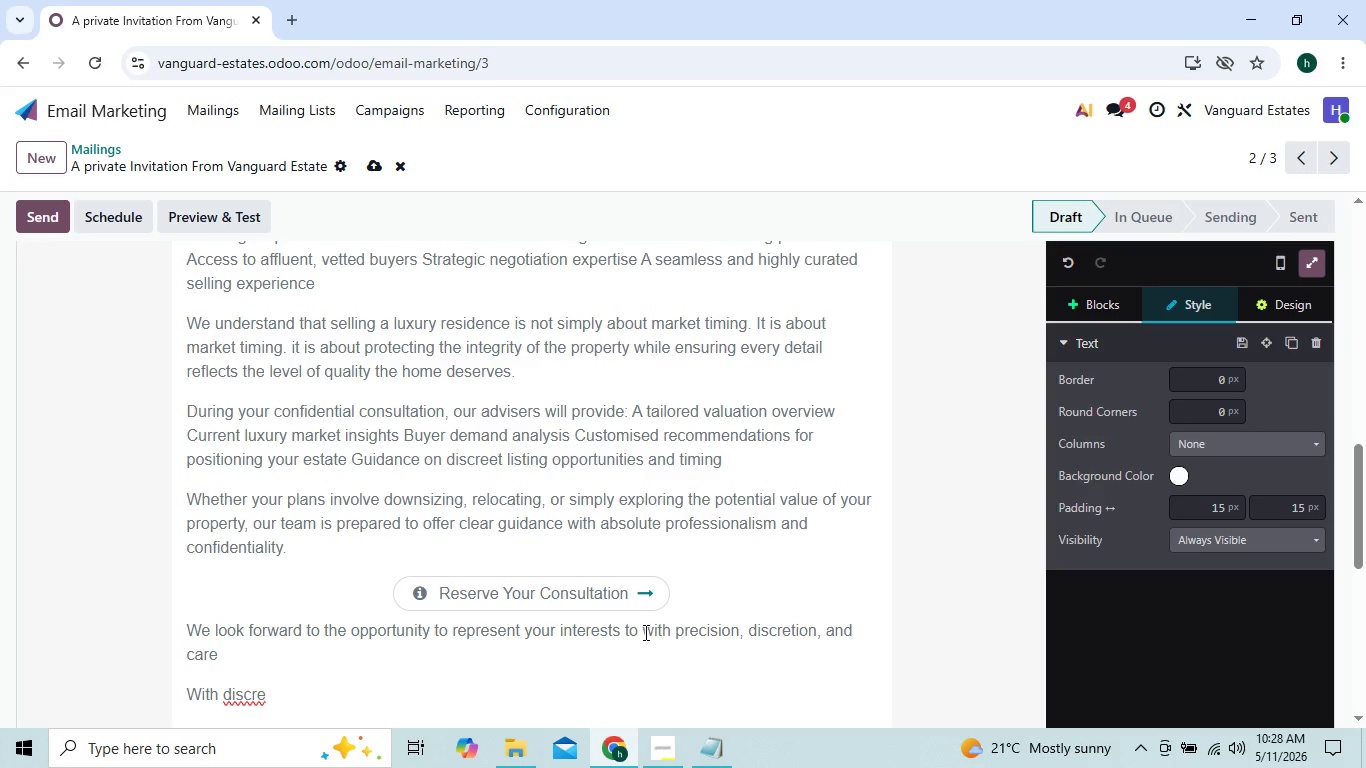 
type(tion and professionalism)
 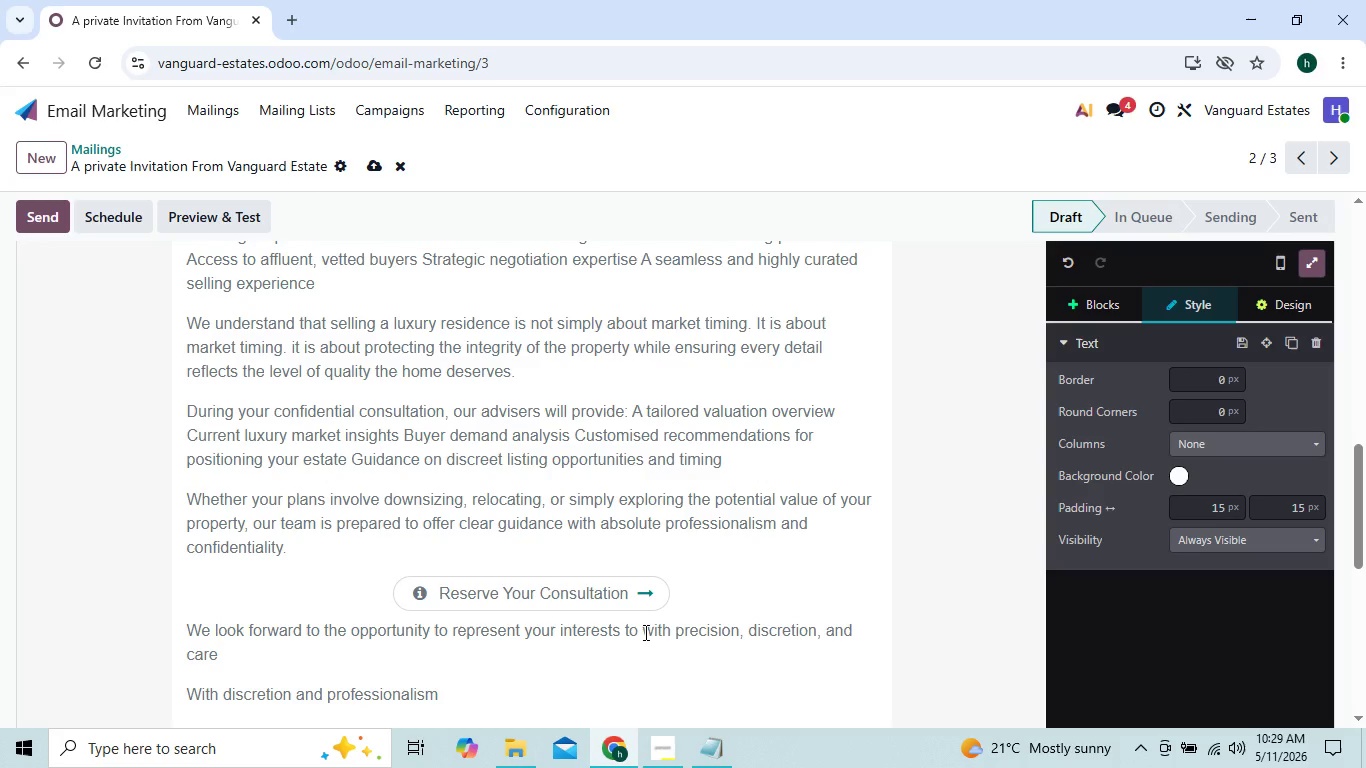 
wait(5.38)
 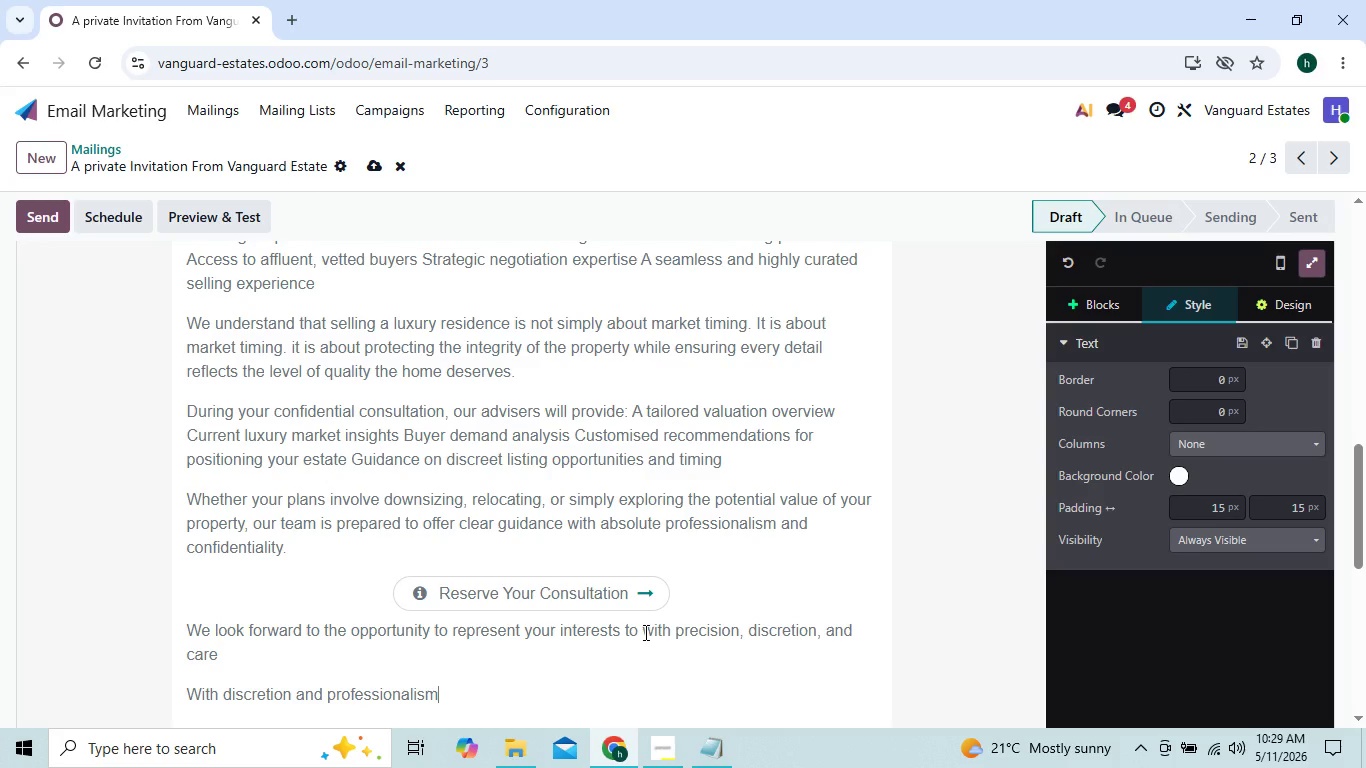 
key(Semicolon)
 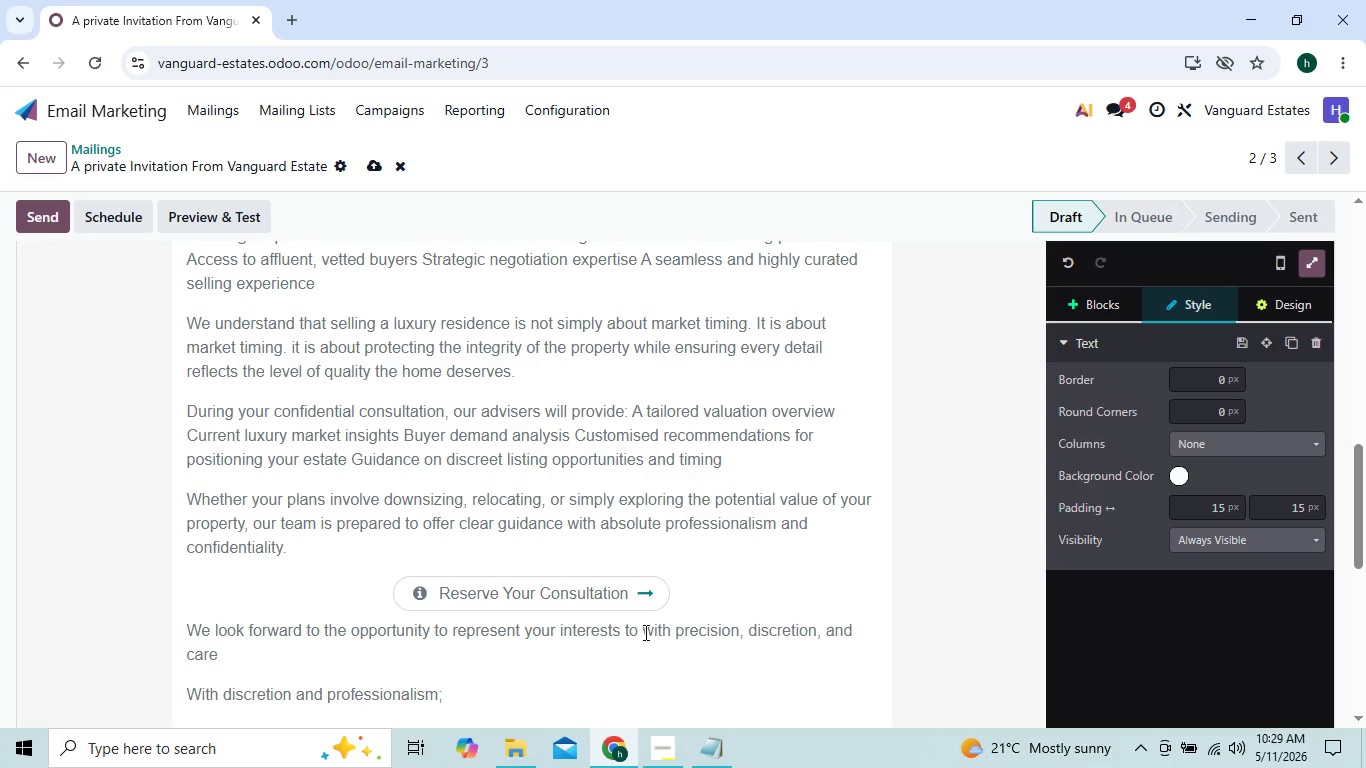 
key(Backspace)
 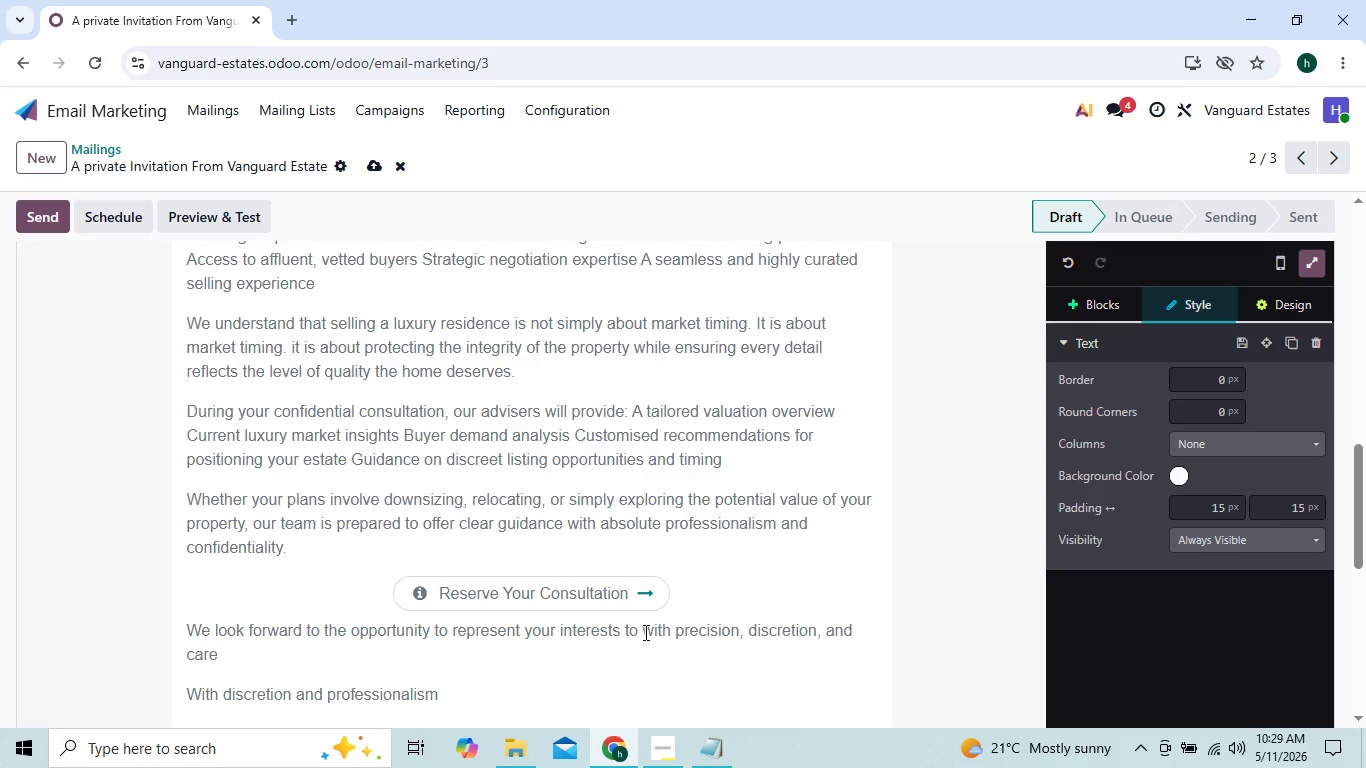 
key(Comma)
 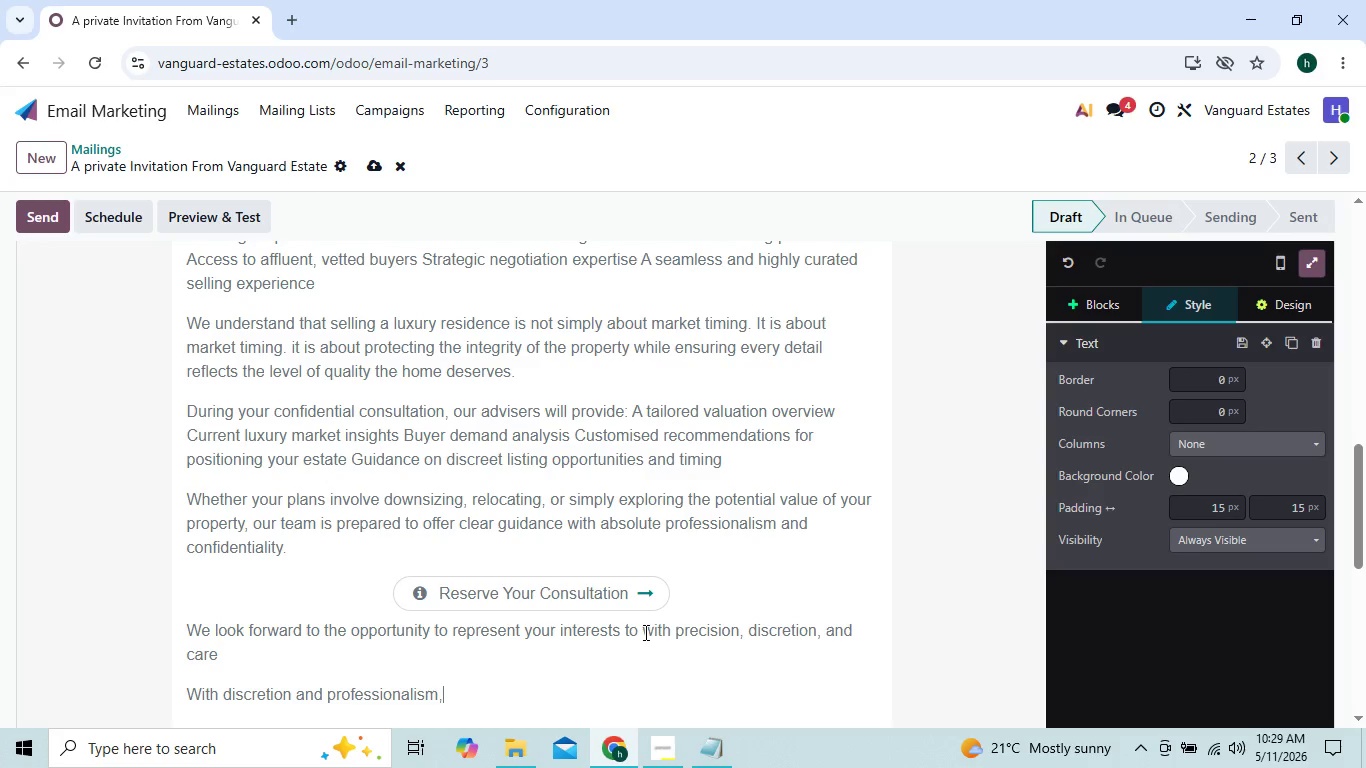 
key(Shift+ShiftRight)
 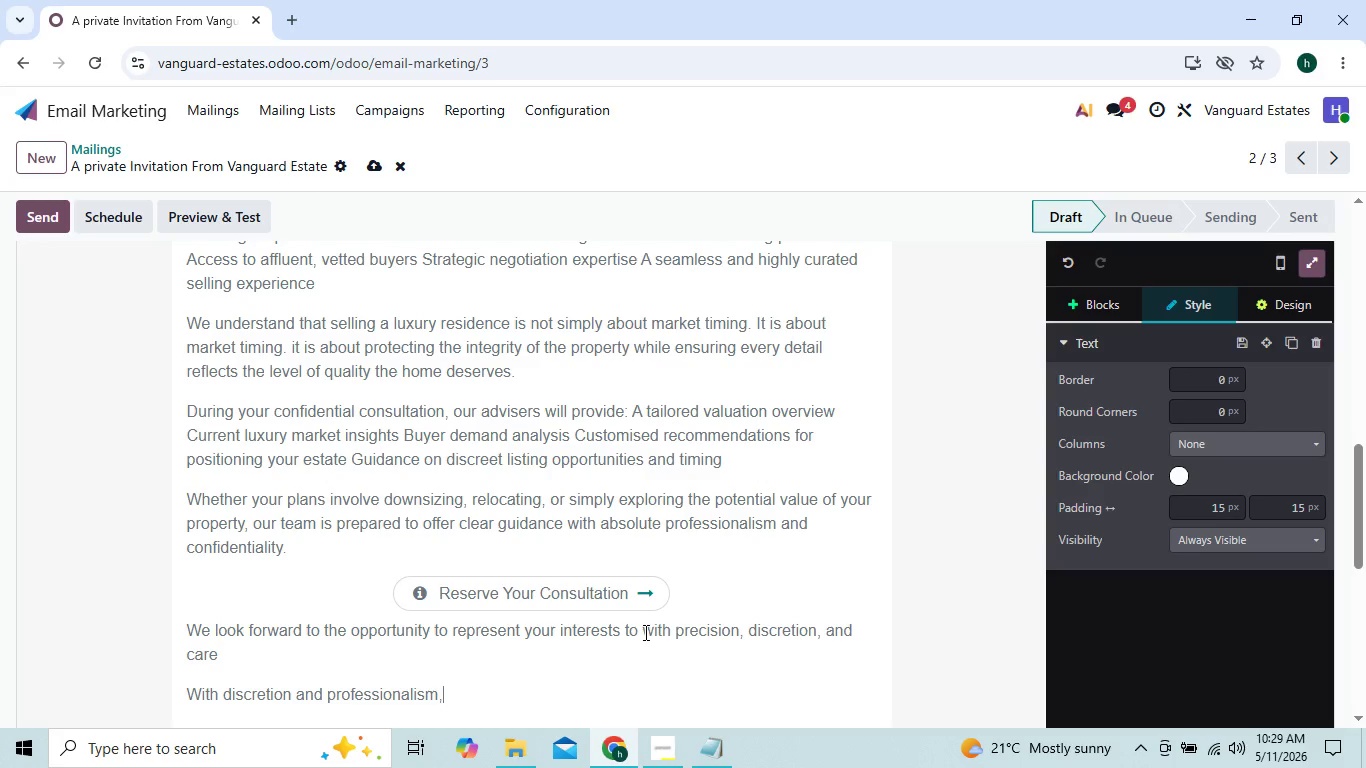 
key(Shift+Enter)
 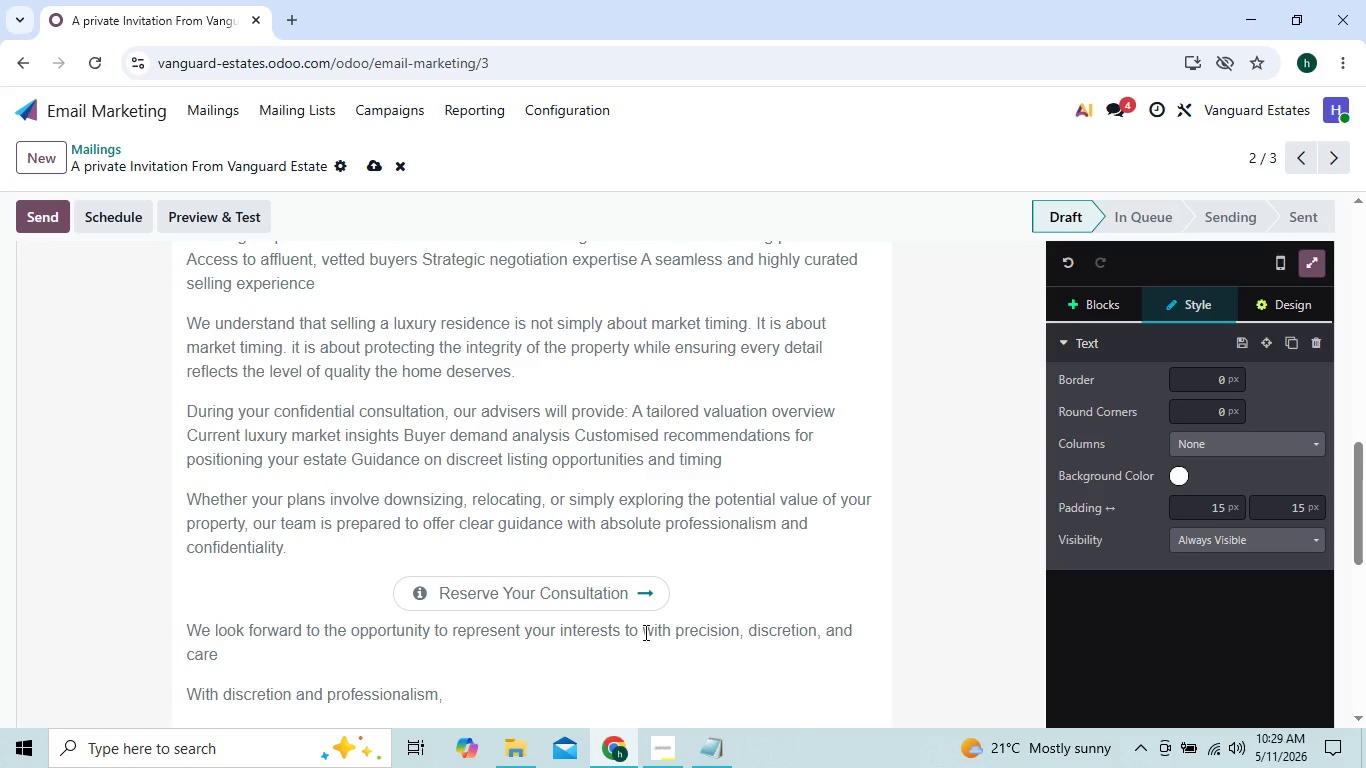 
type(The Vangu)
 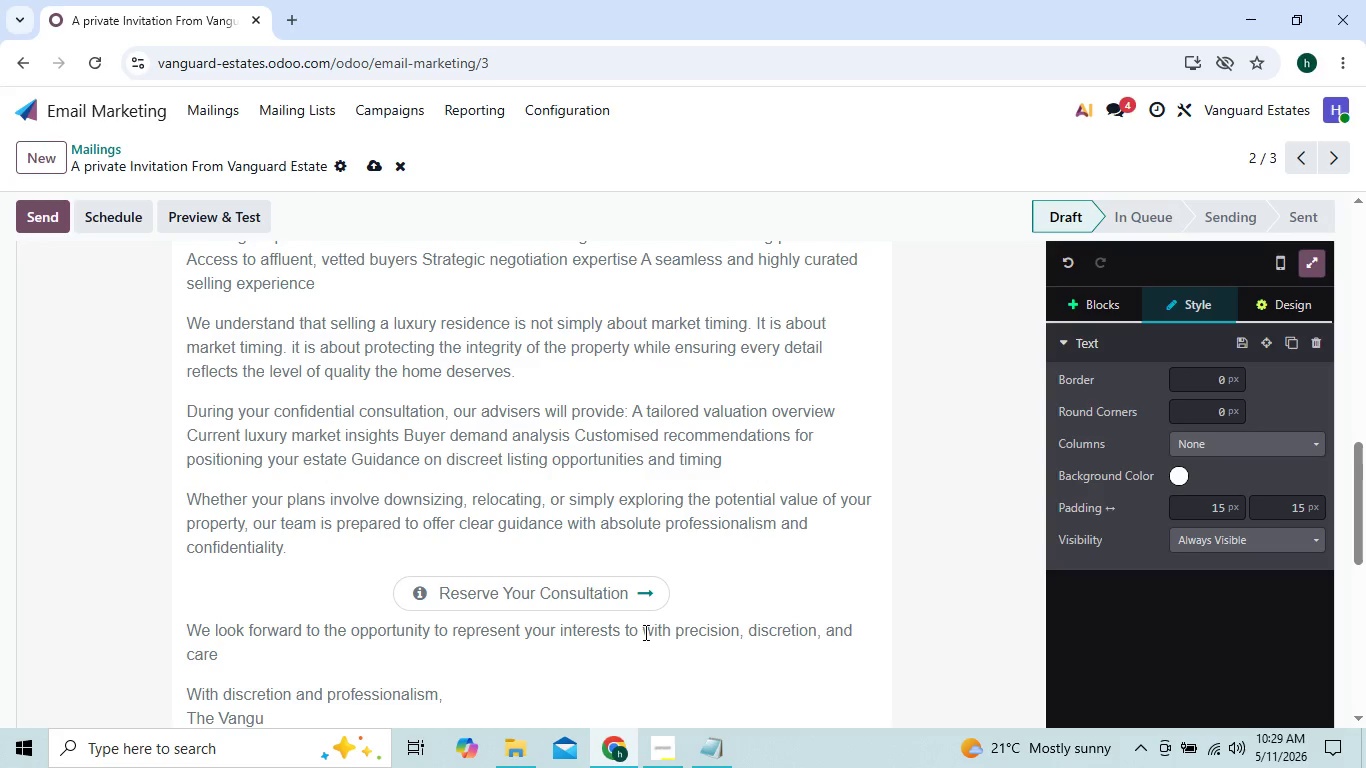 
type(ara)
key(Backspace)
type(d Esa)
key(Backspace)
type(tates Private Client Divison)
 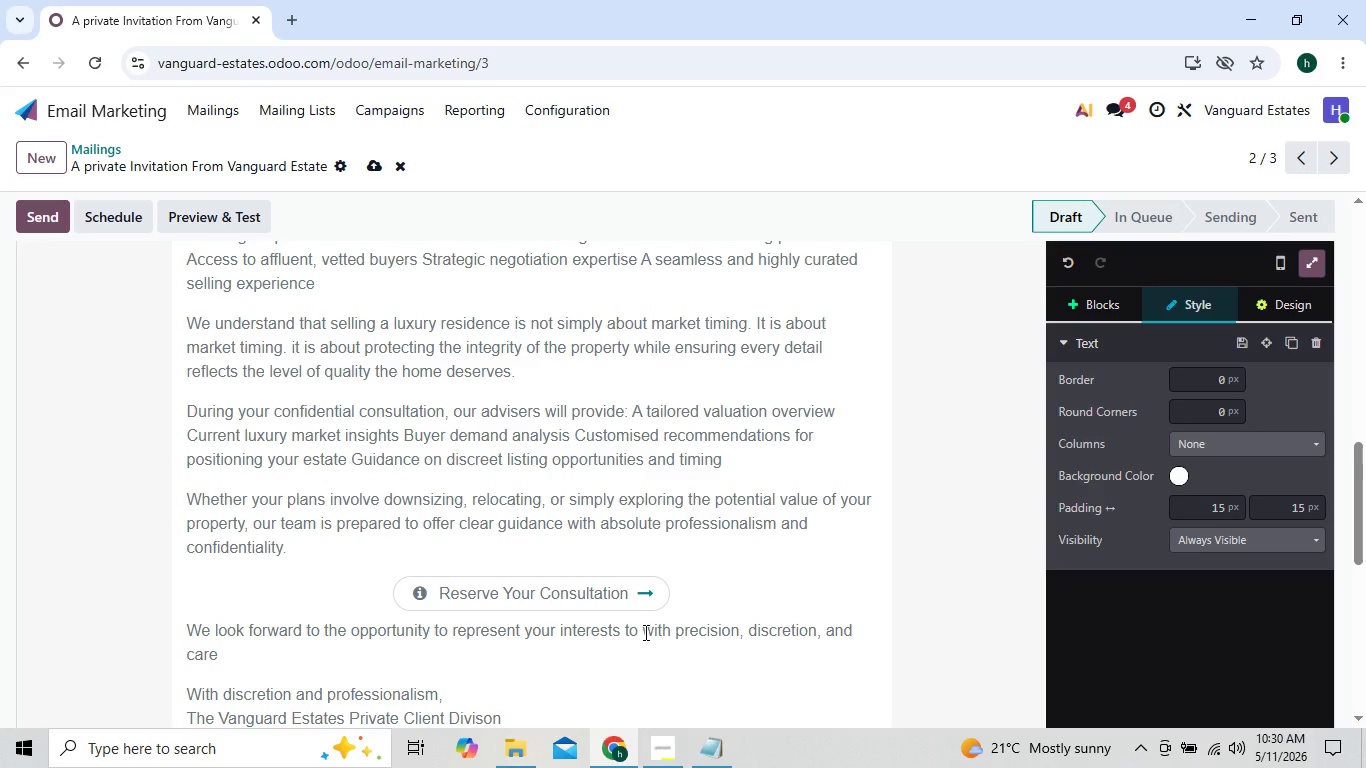 
left_click([536, 642])
 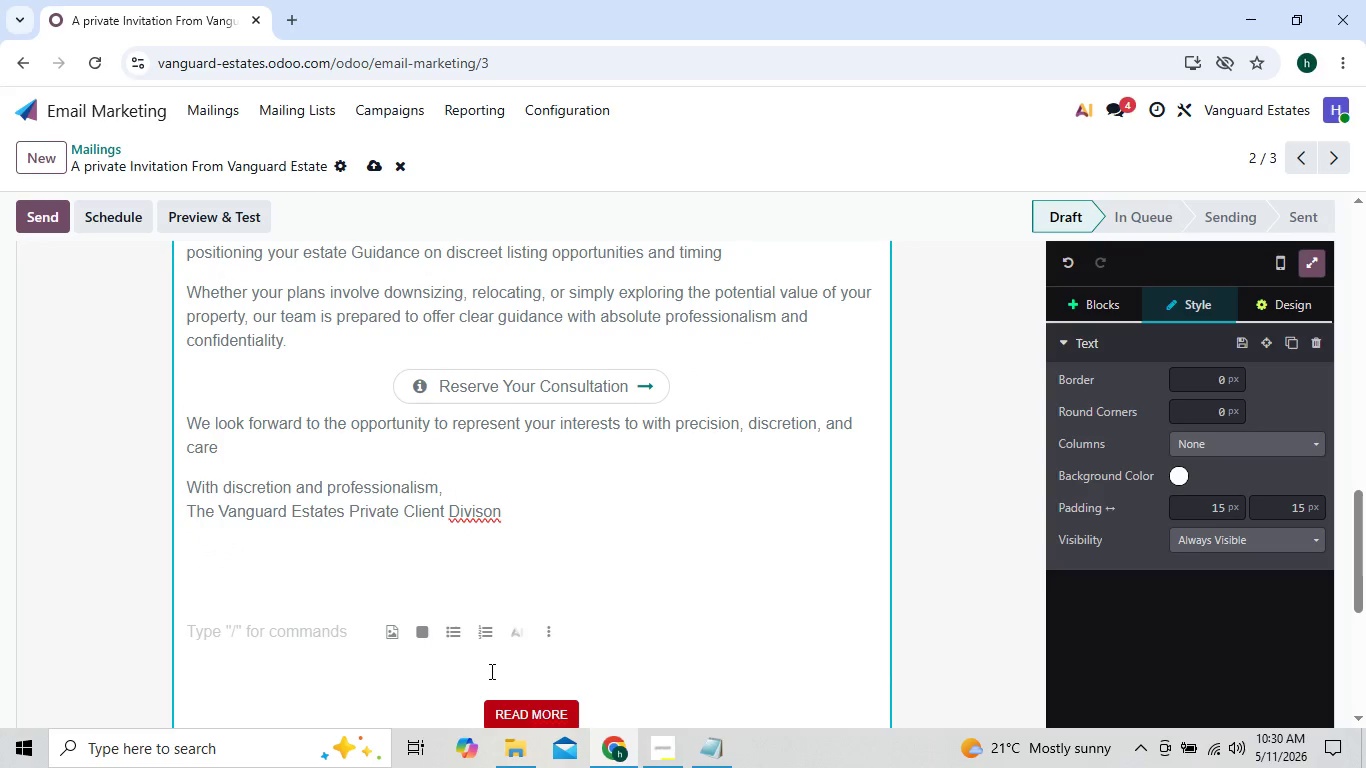 
left_click([490, 671])
 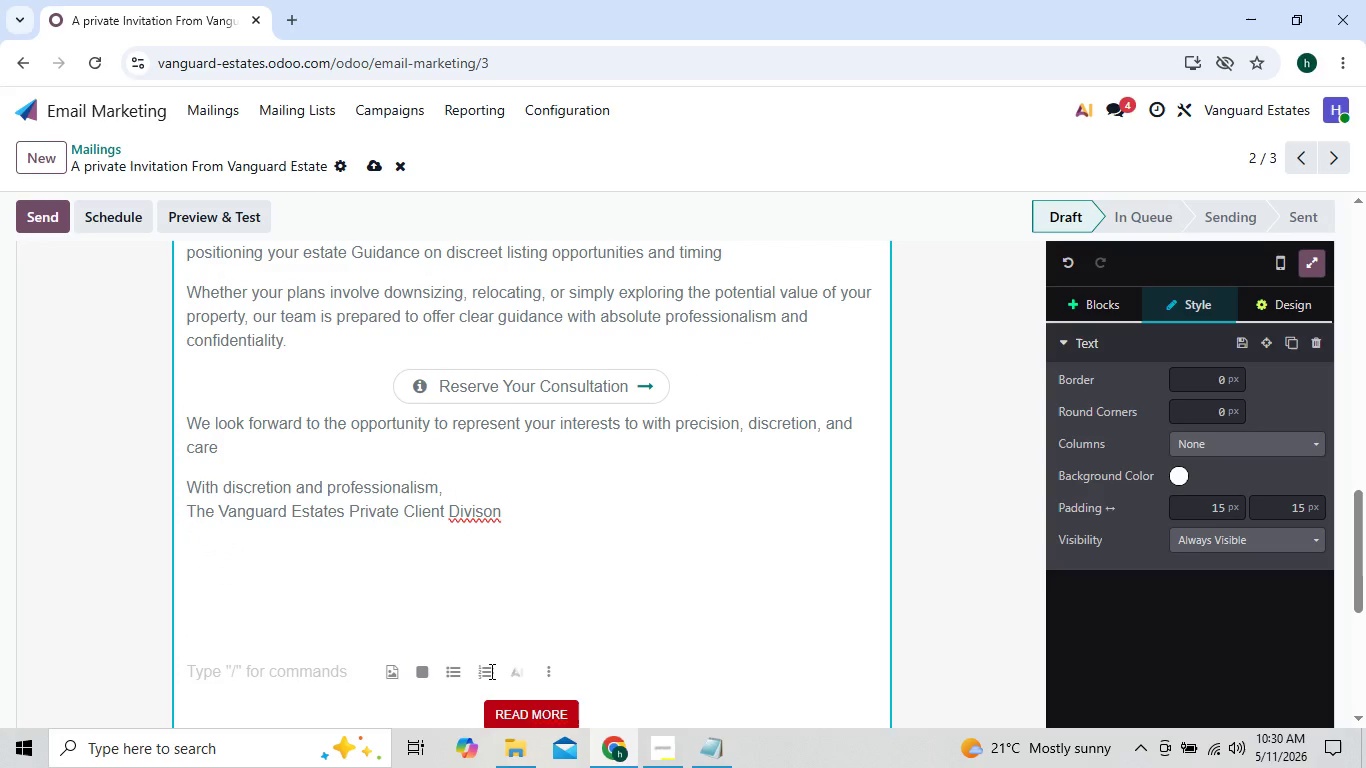 
key(Backspace)
 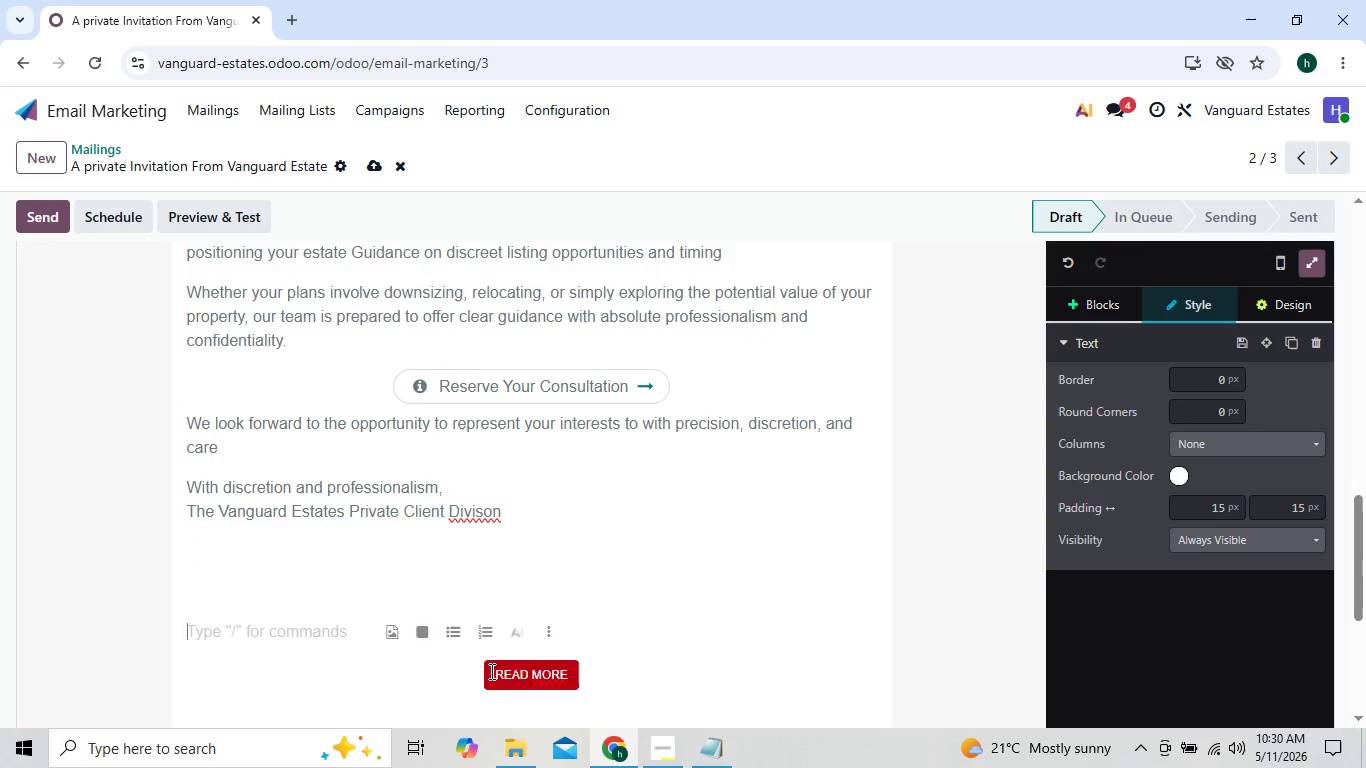 
key(Backspace)
 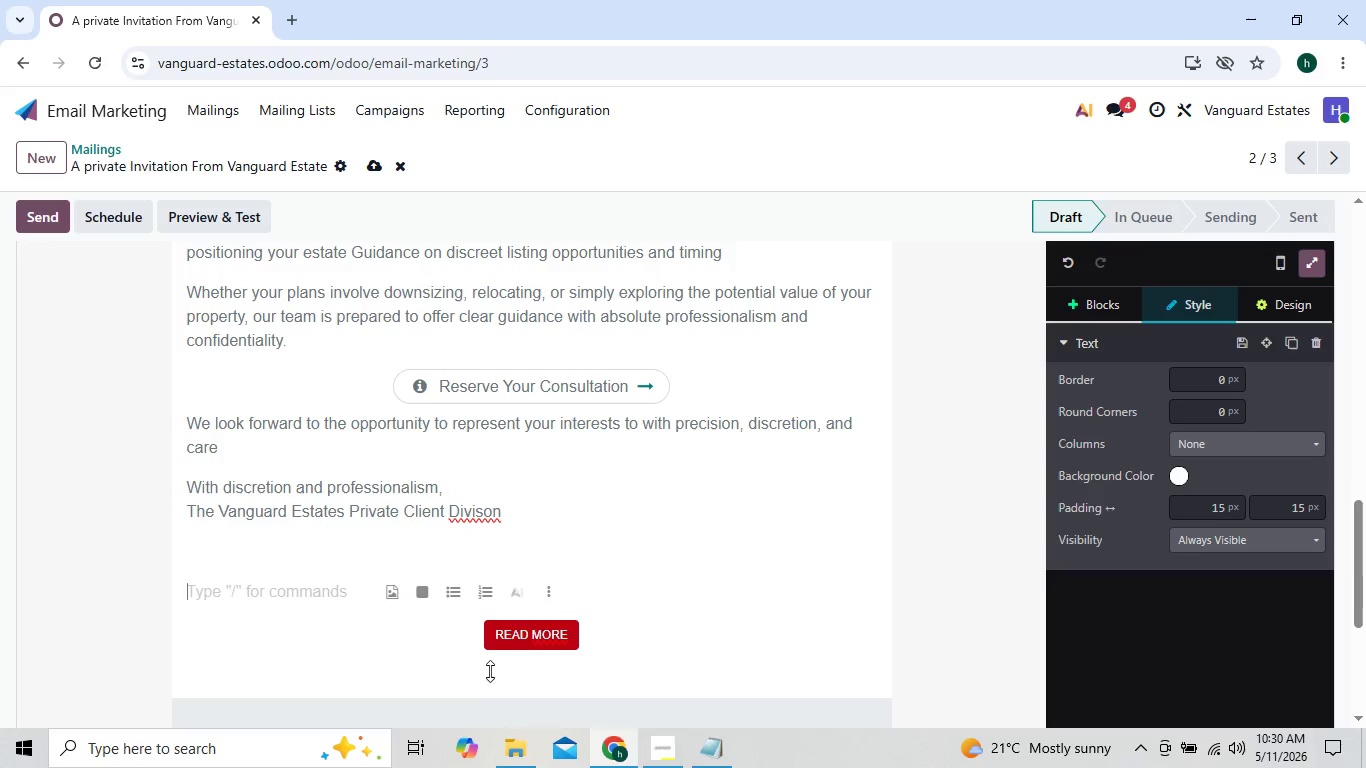 
key(Backspace)
 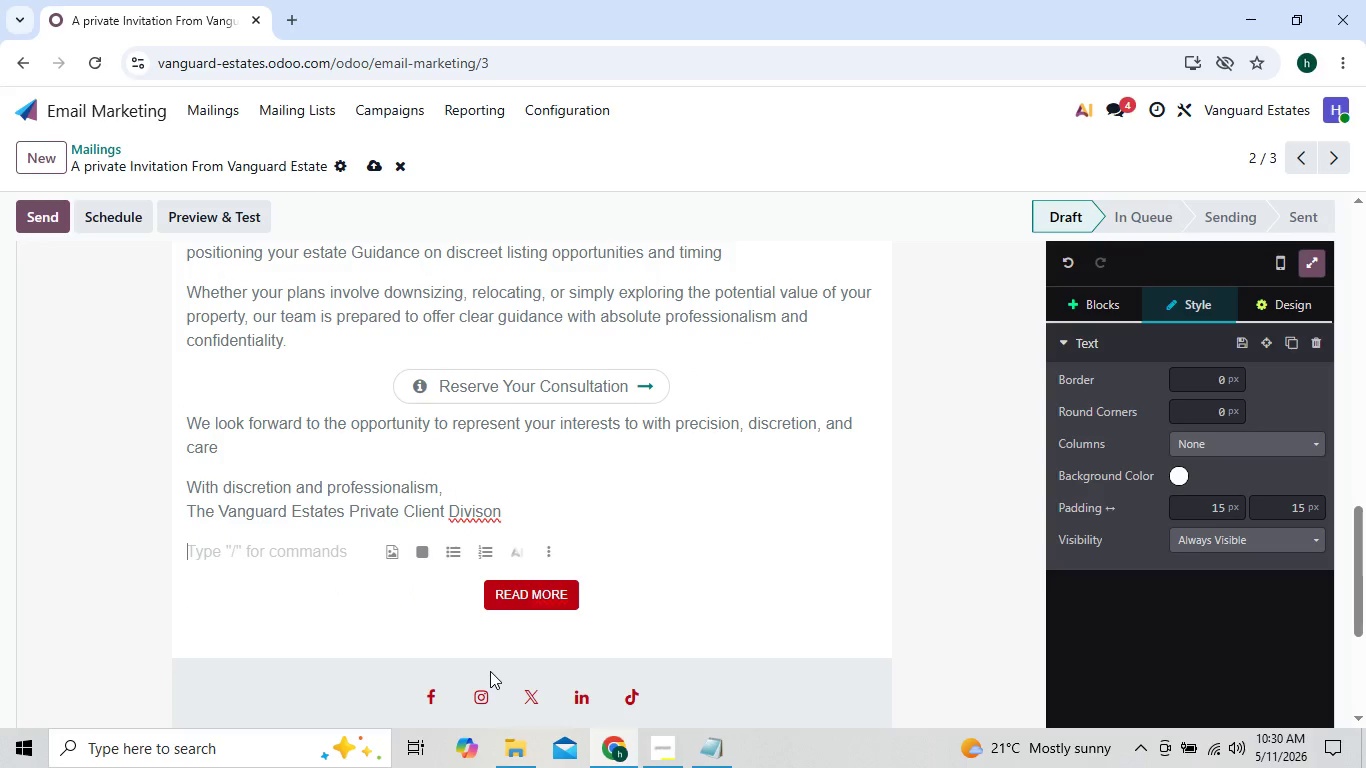 
key(Backspace)
 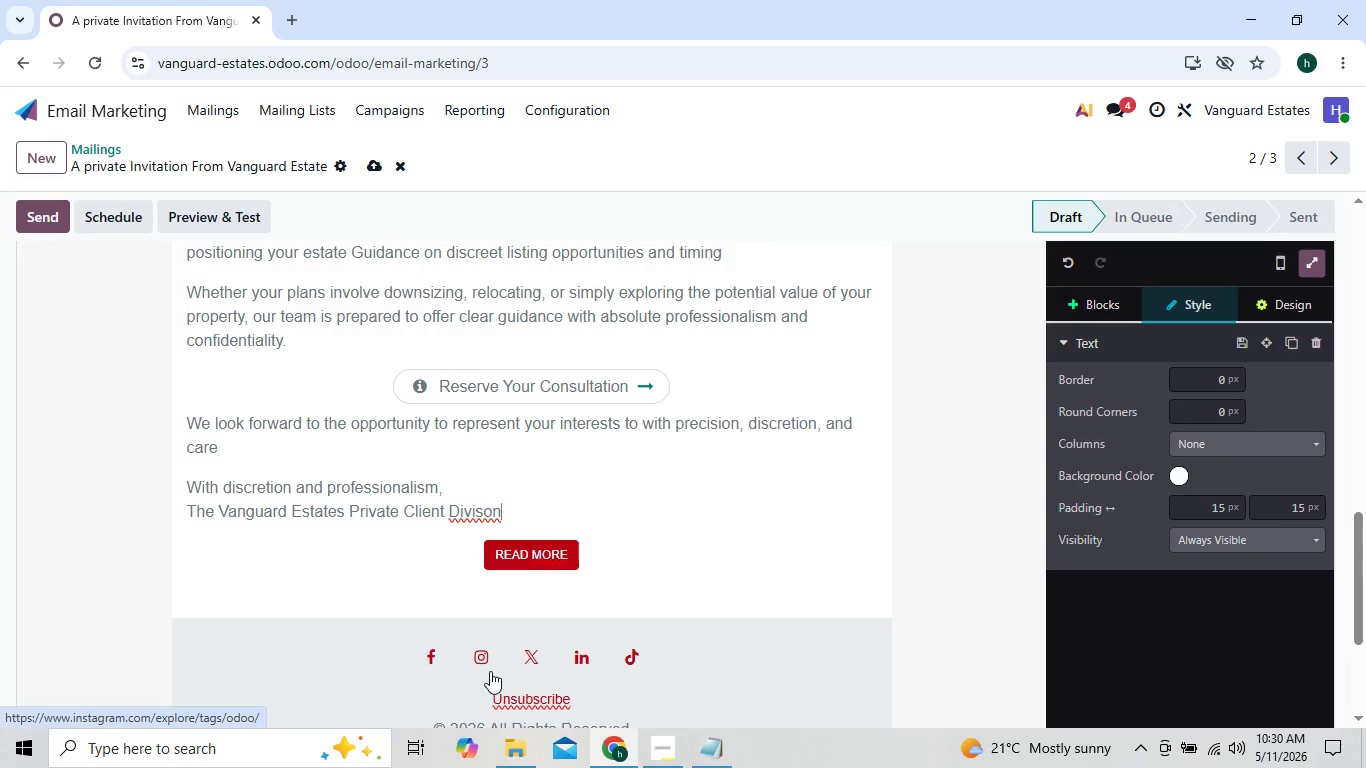 
key(Shift+ShiftRight)
 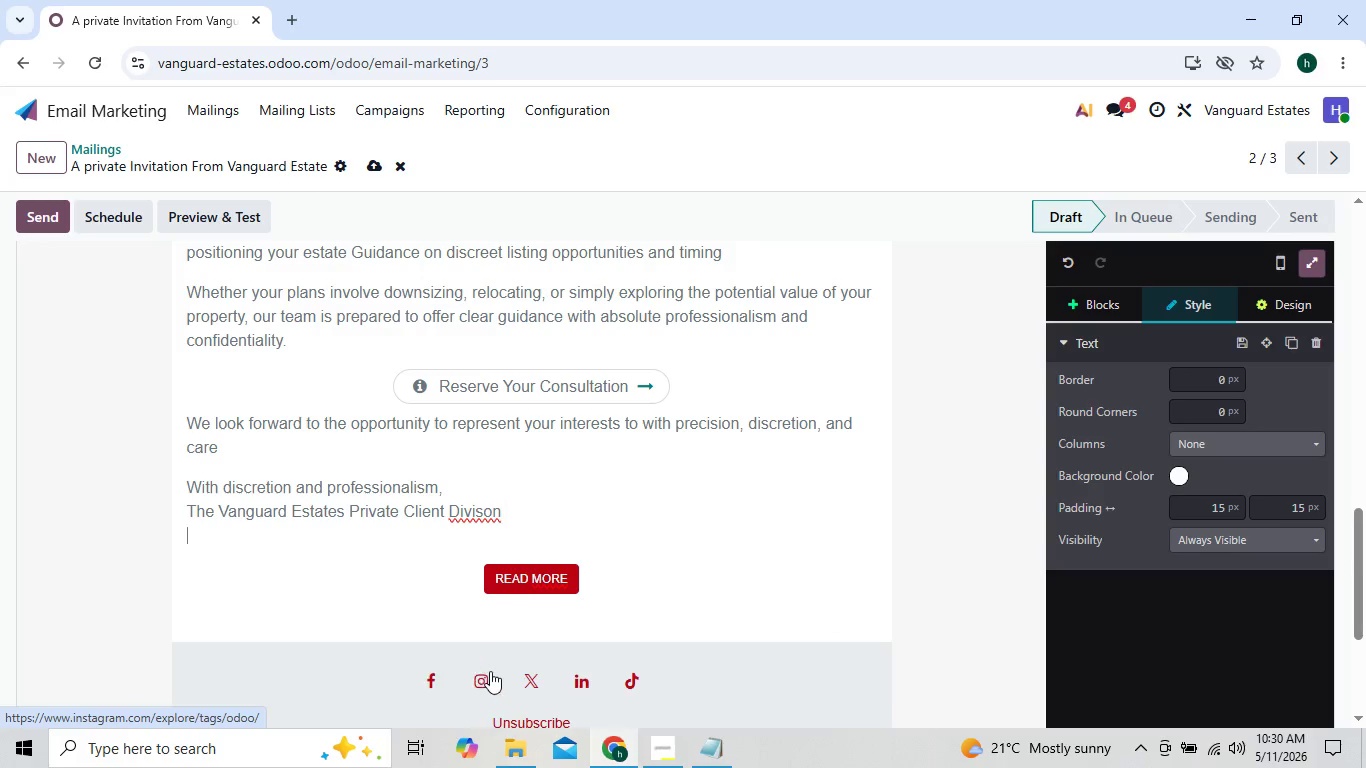 
key(Shift+Enter)
 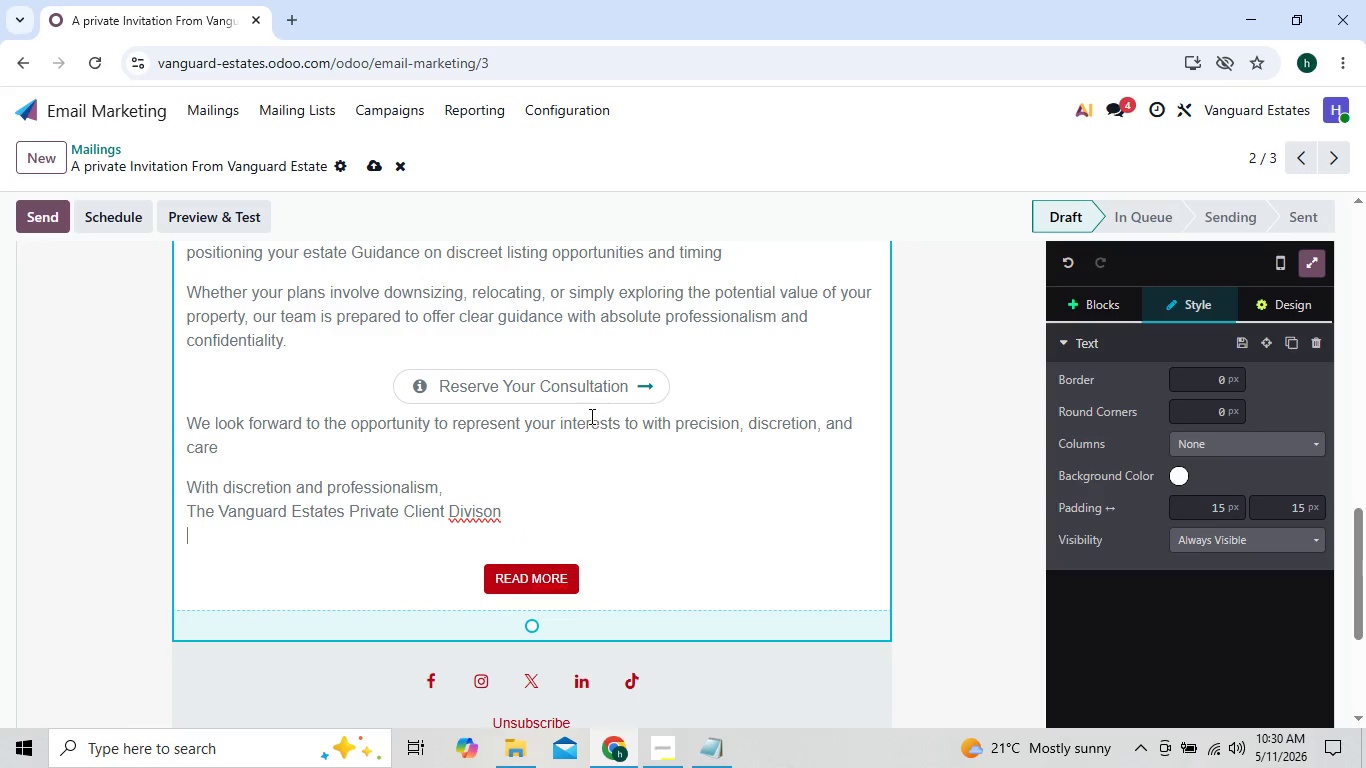 
wait(7.66)
 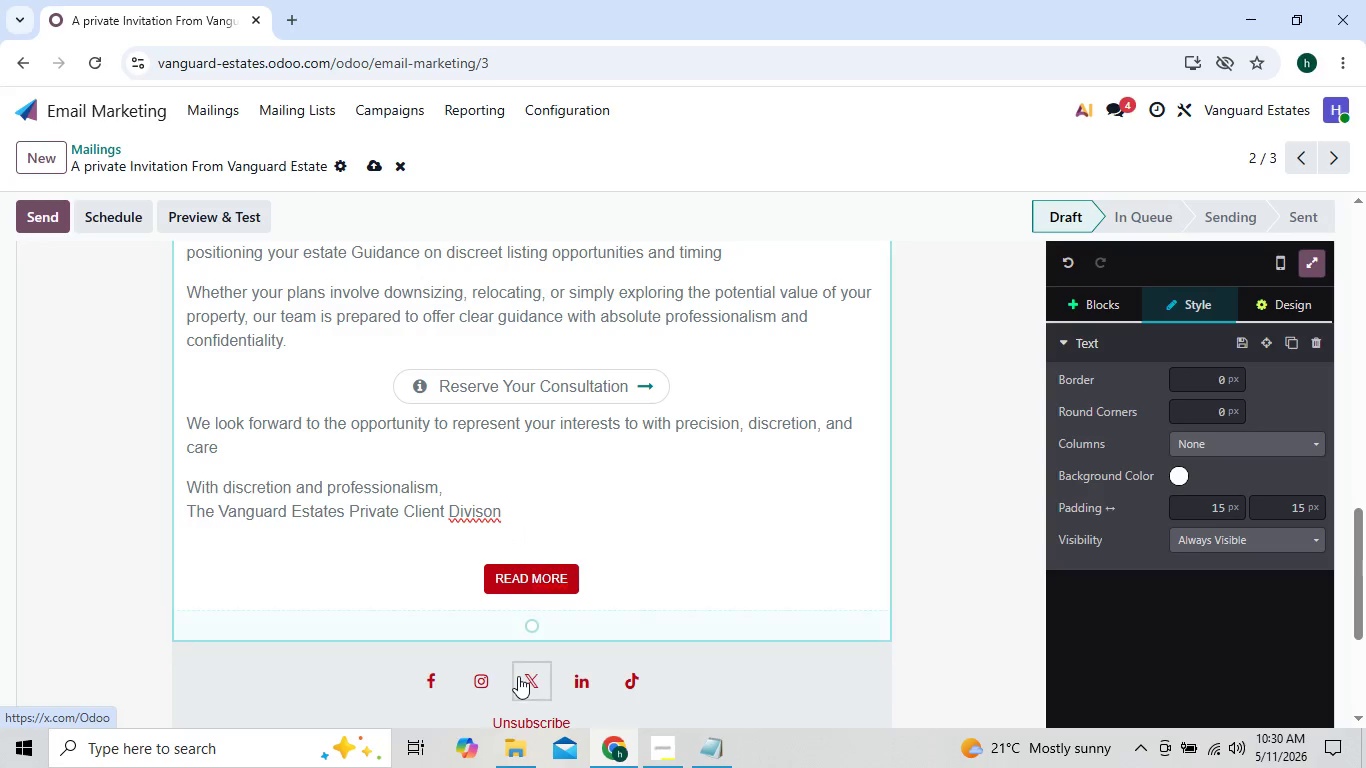 
left_click([481, 506])
 